 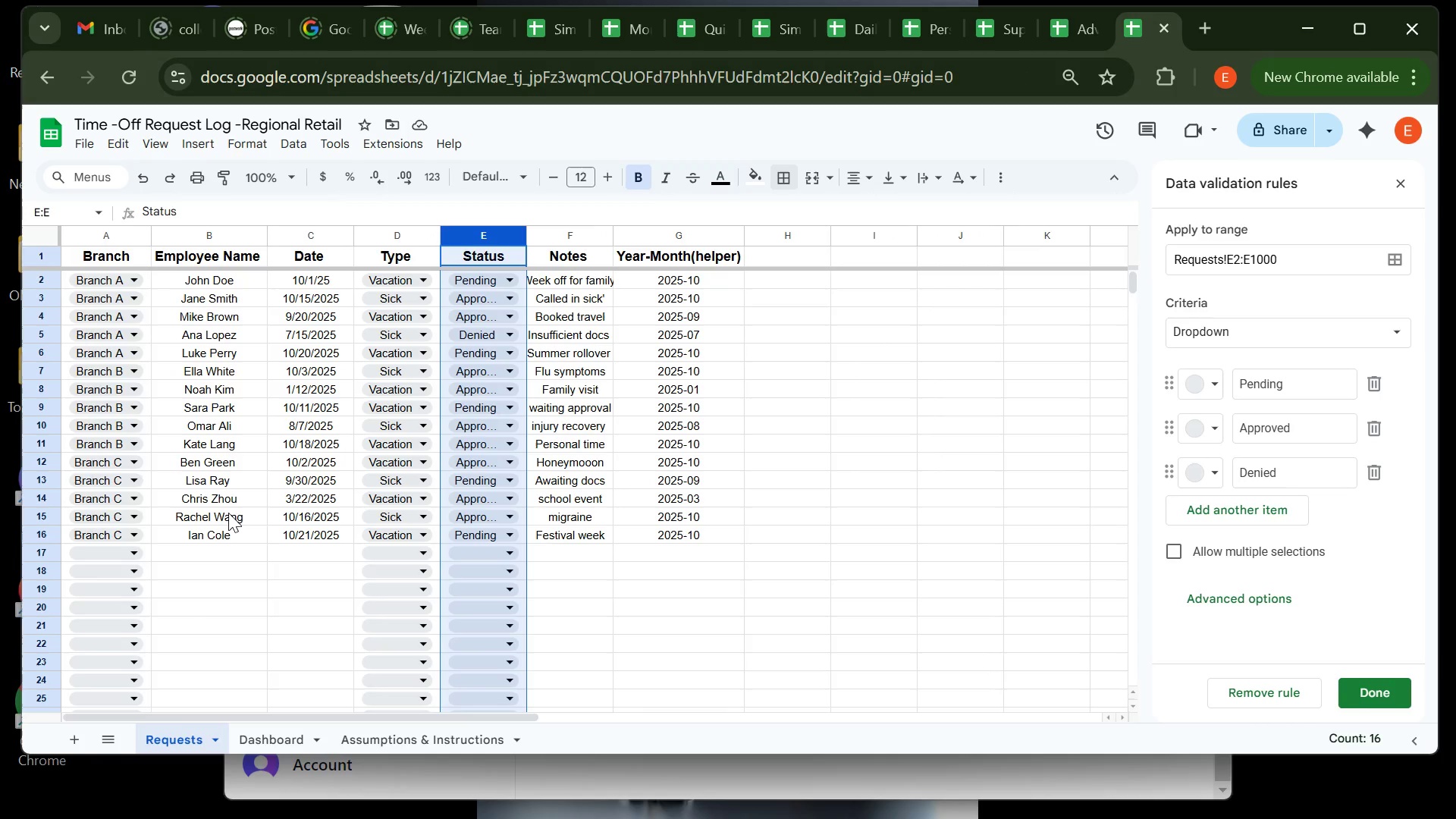 
left_click([103, 250])
 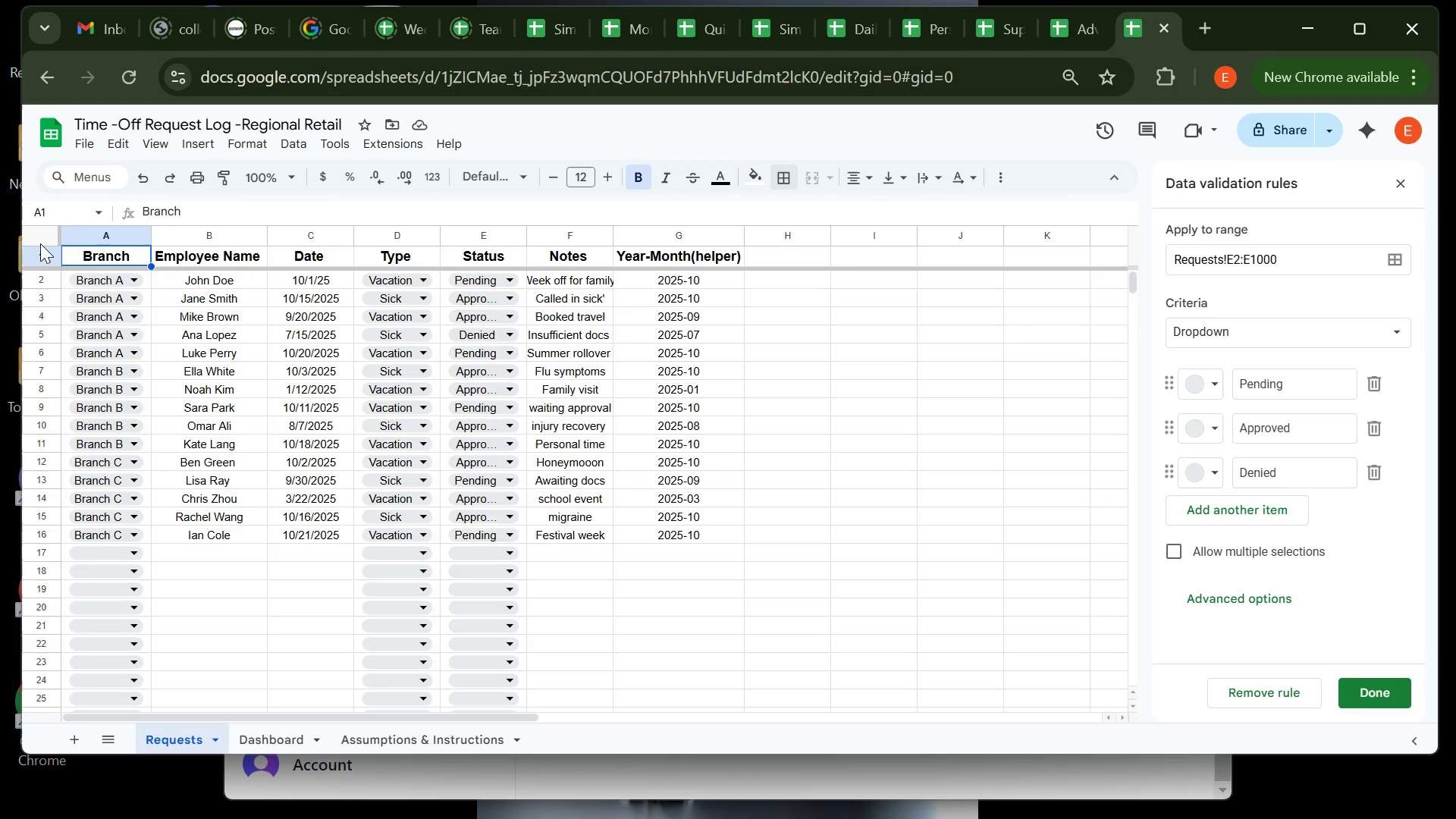 
left_click([40, 243])
 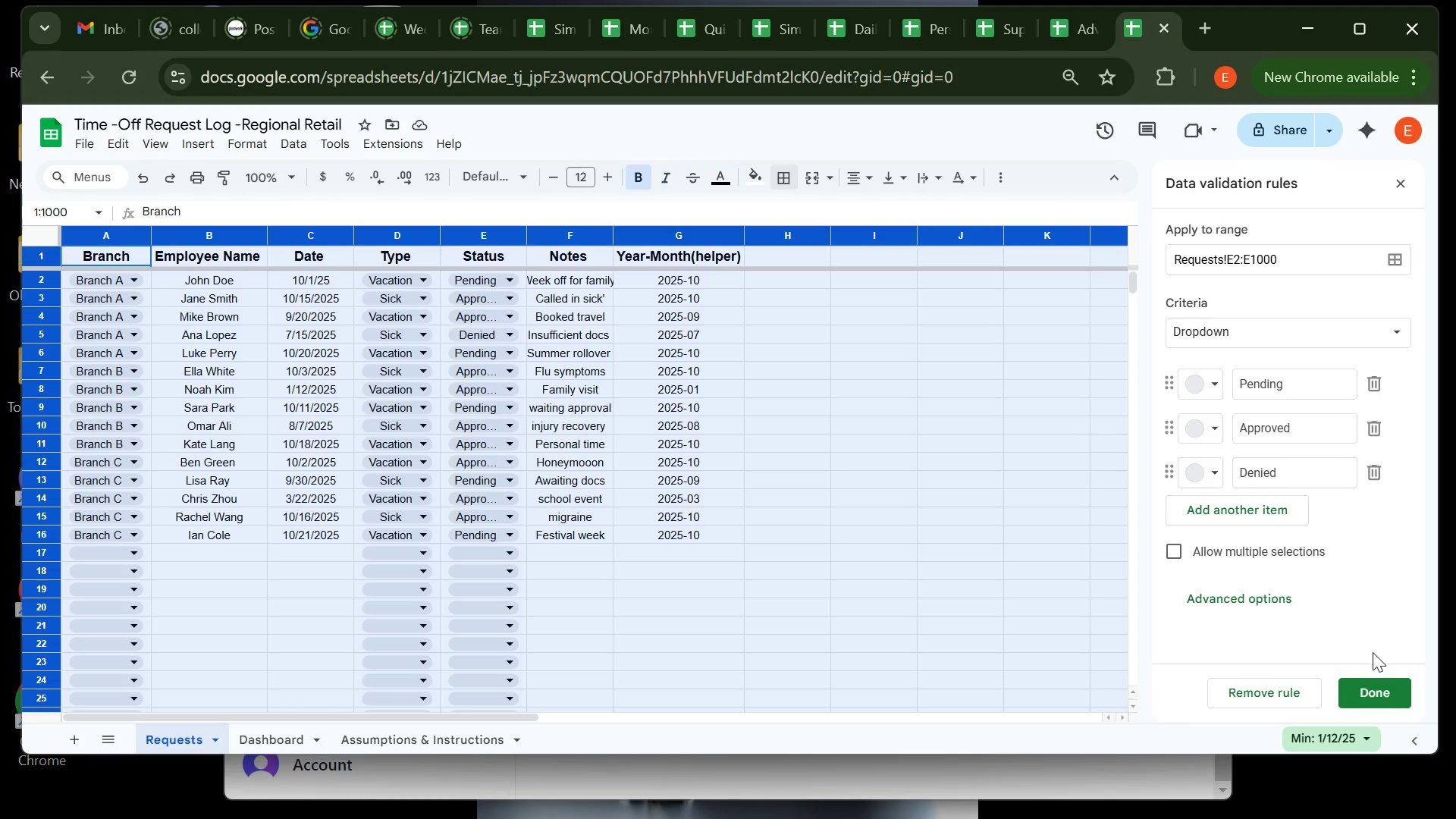 
left_click([1375, 689])
 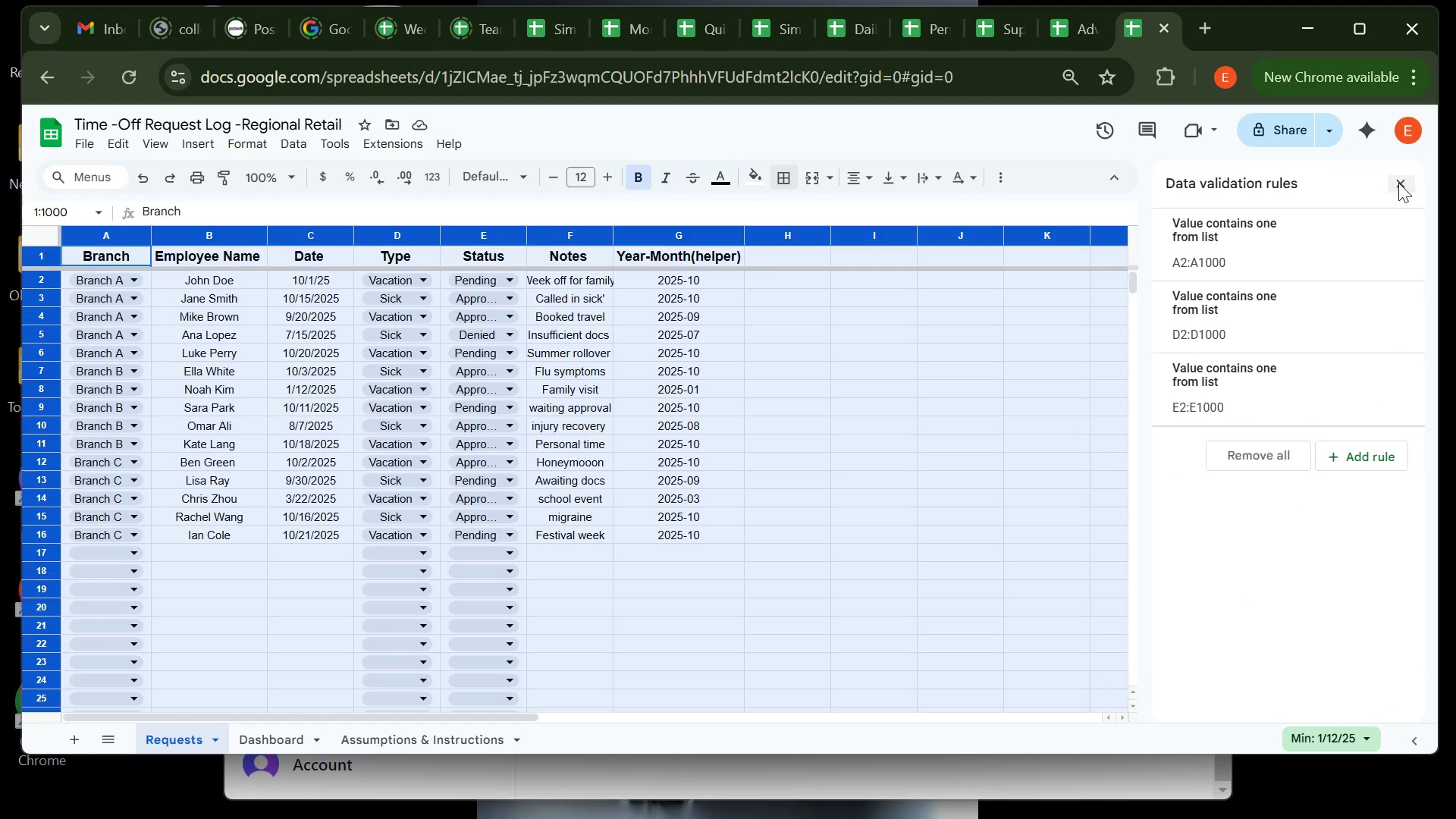 
left_click([1398, 183])
 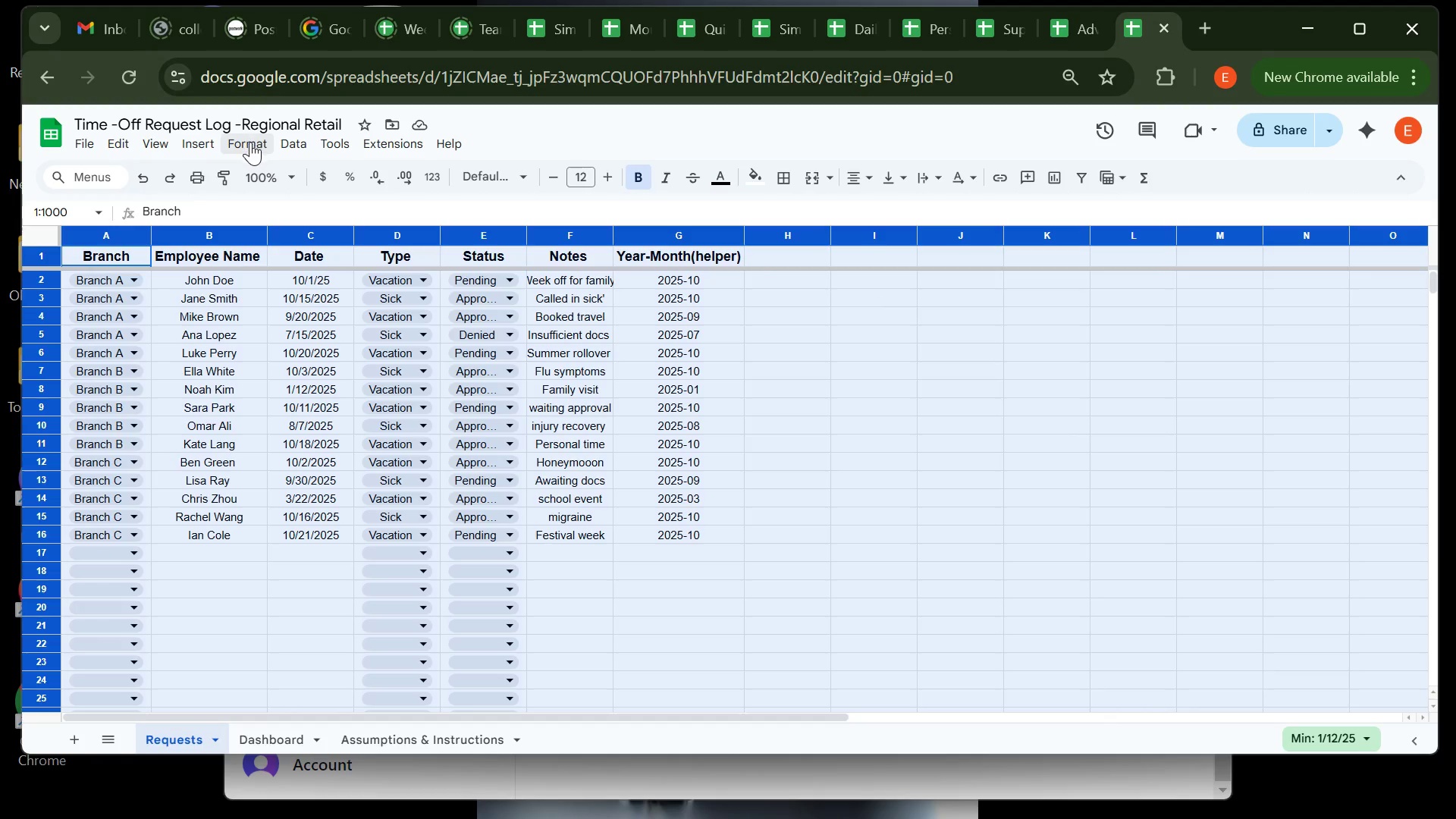 
left_click([250, 142])
 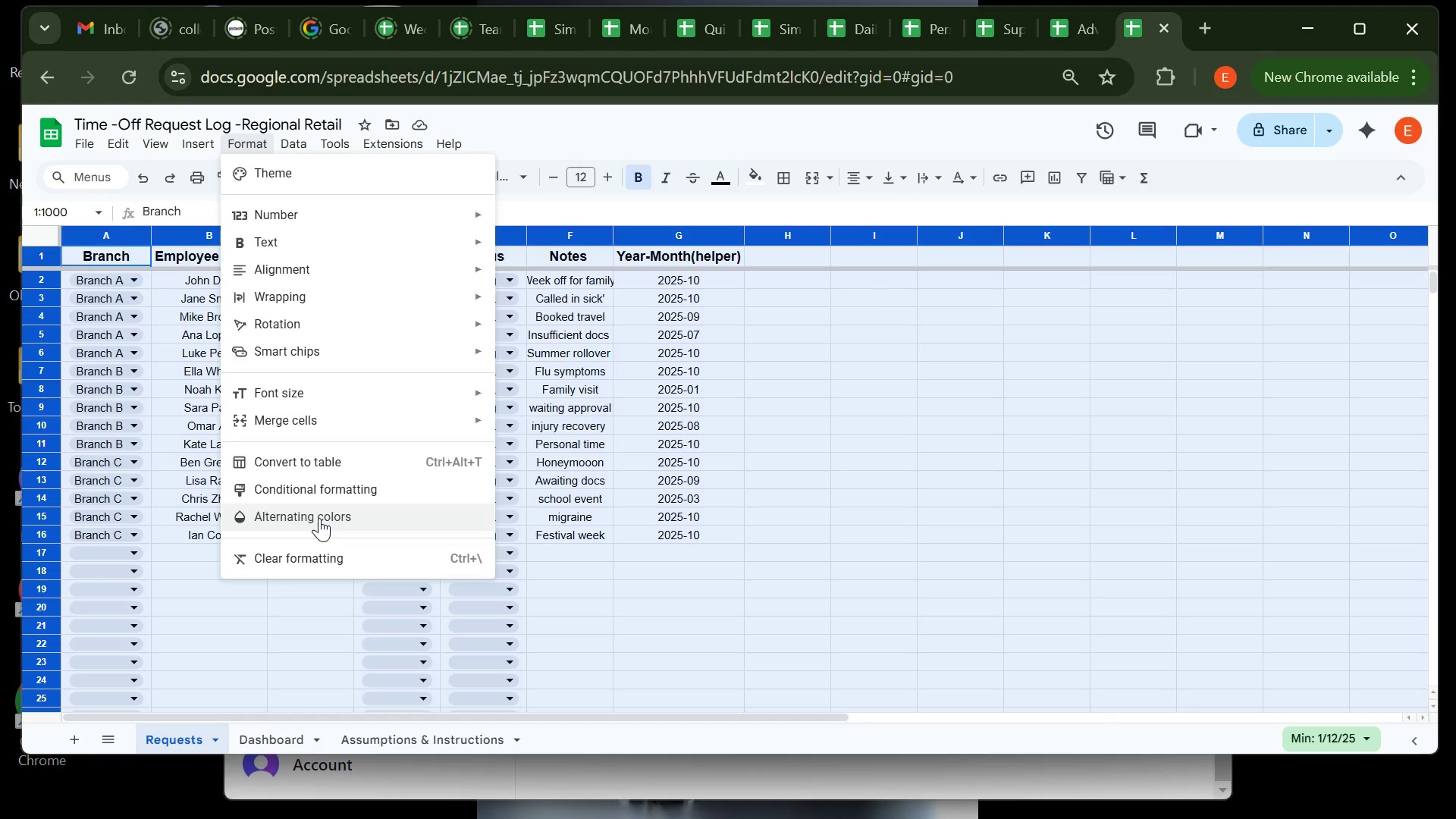 
left_click([319, 518])
 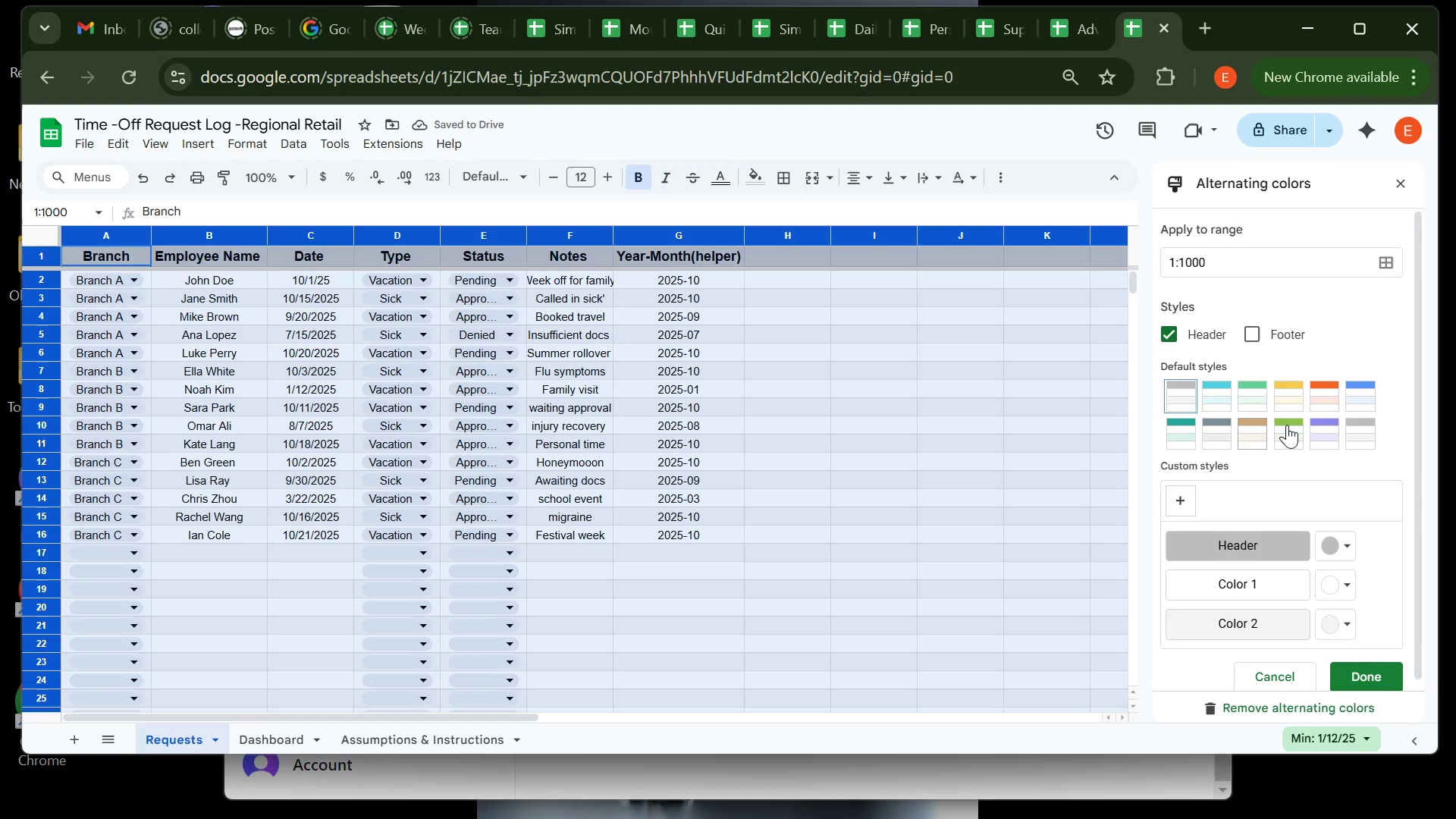 
wait(5.29)
 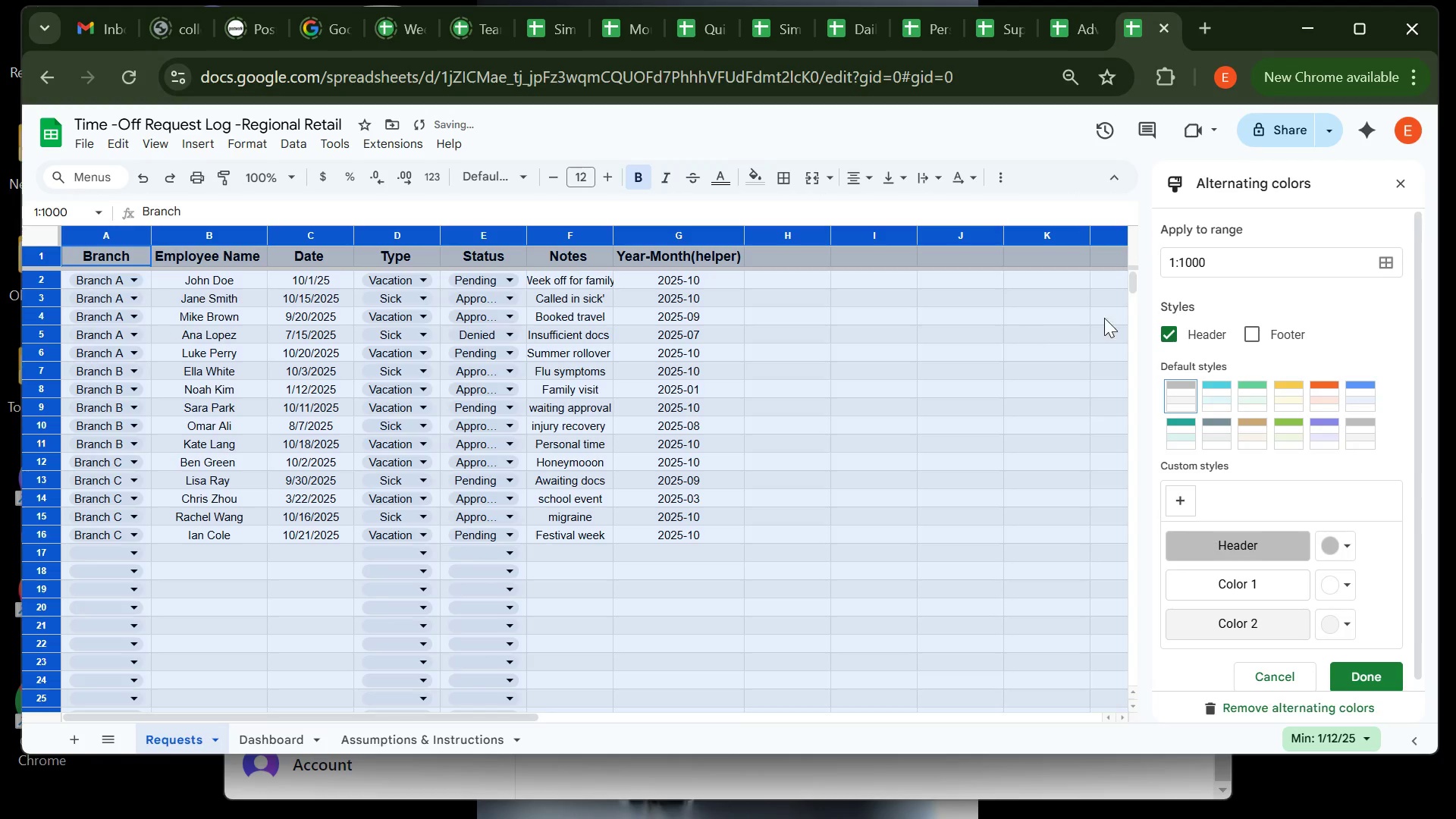 
left_click([1367, 394])
 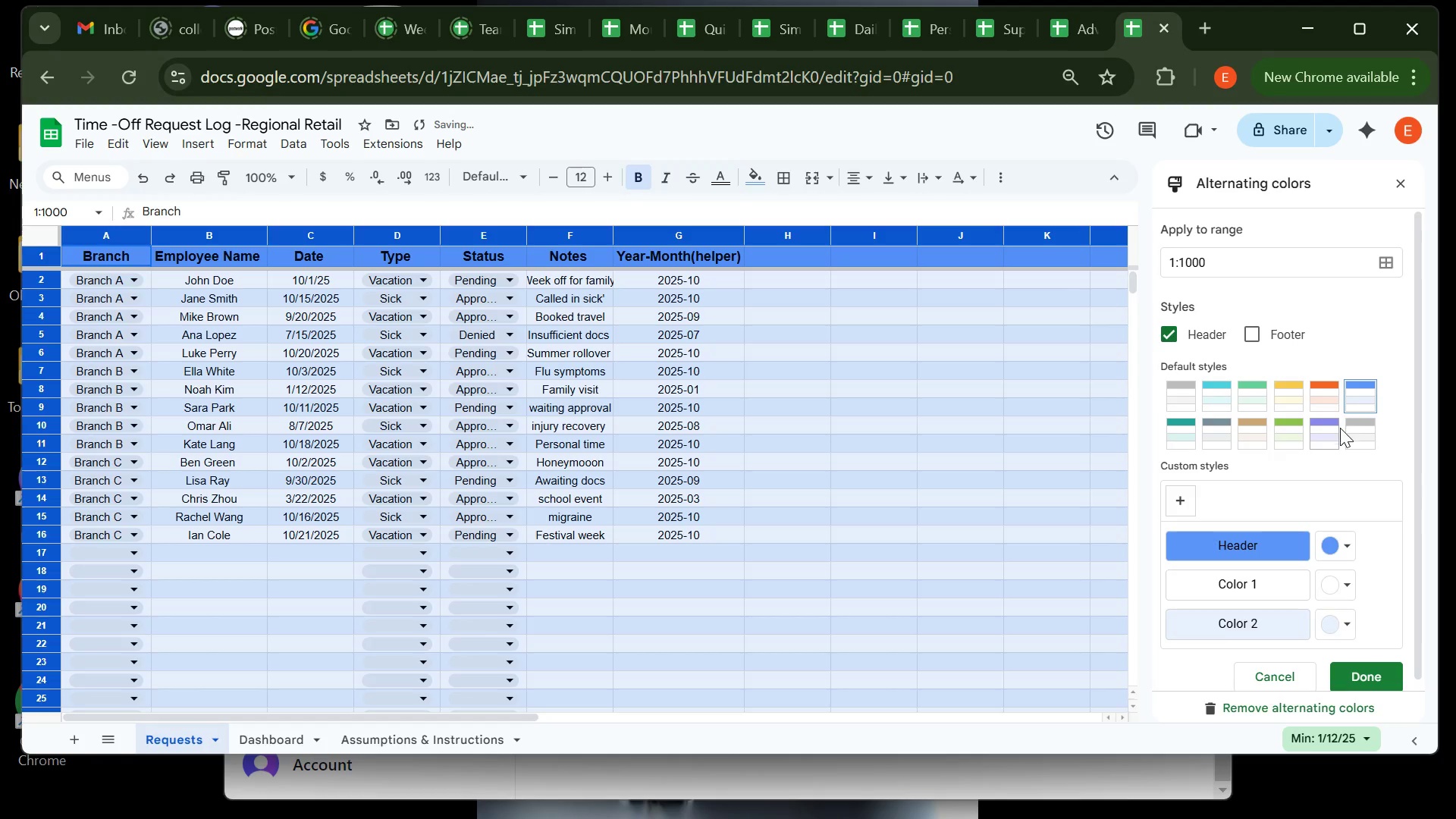 
left_click([1332, 430])
 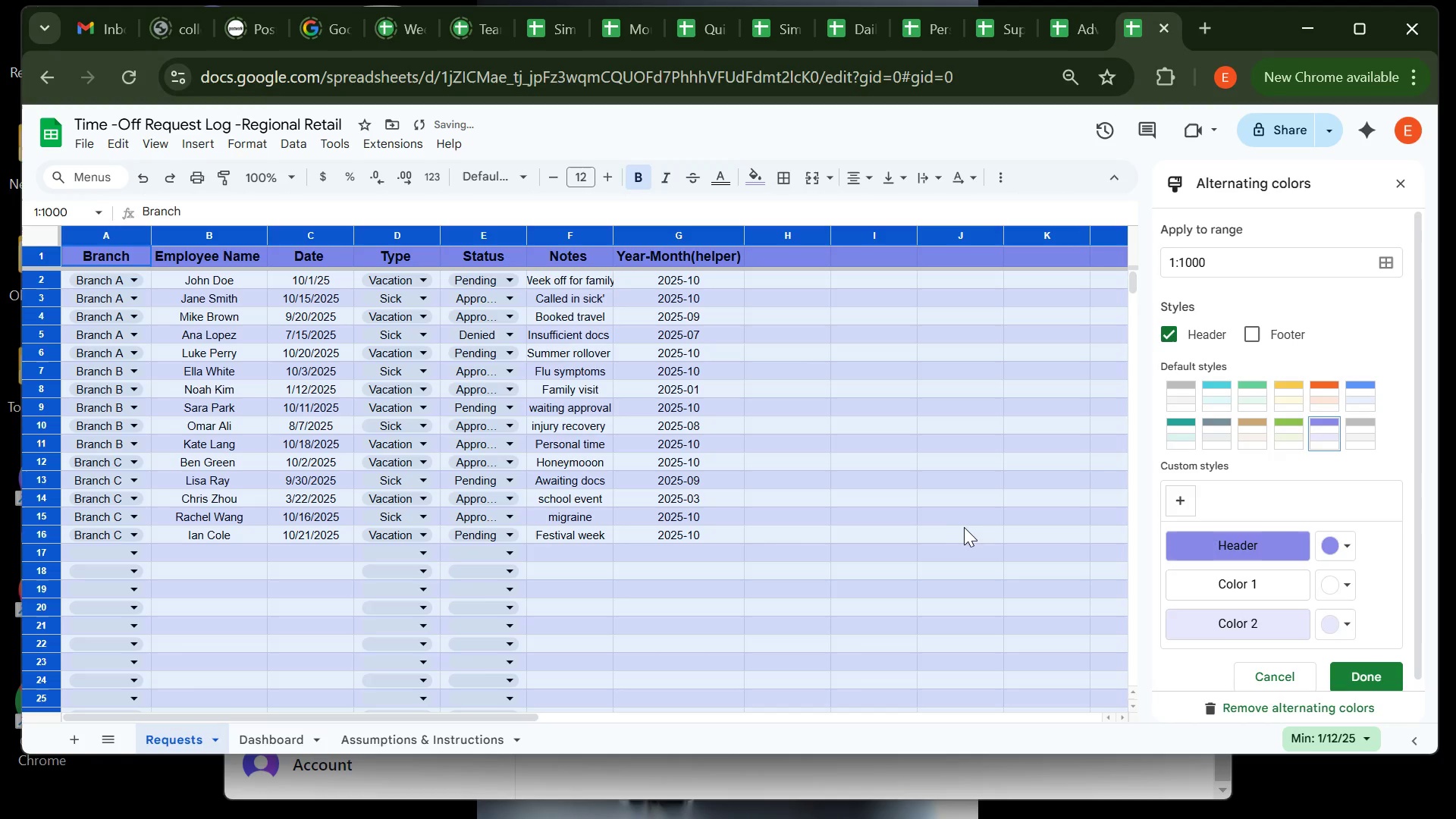 
left_click([964, 527])
 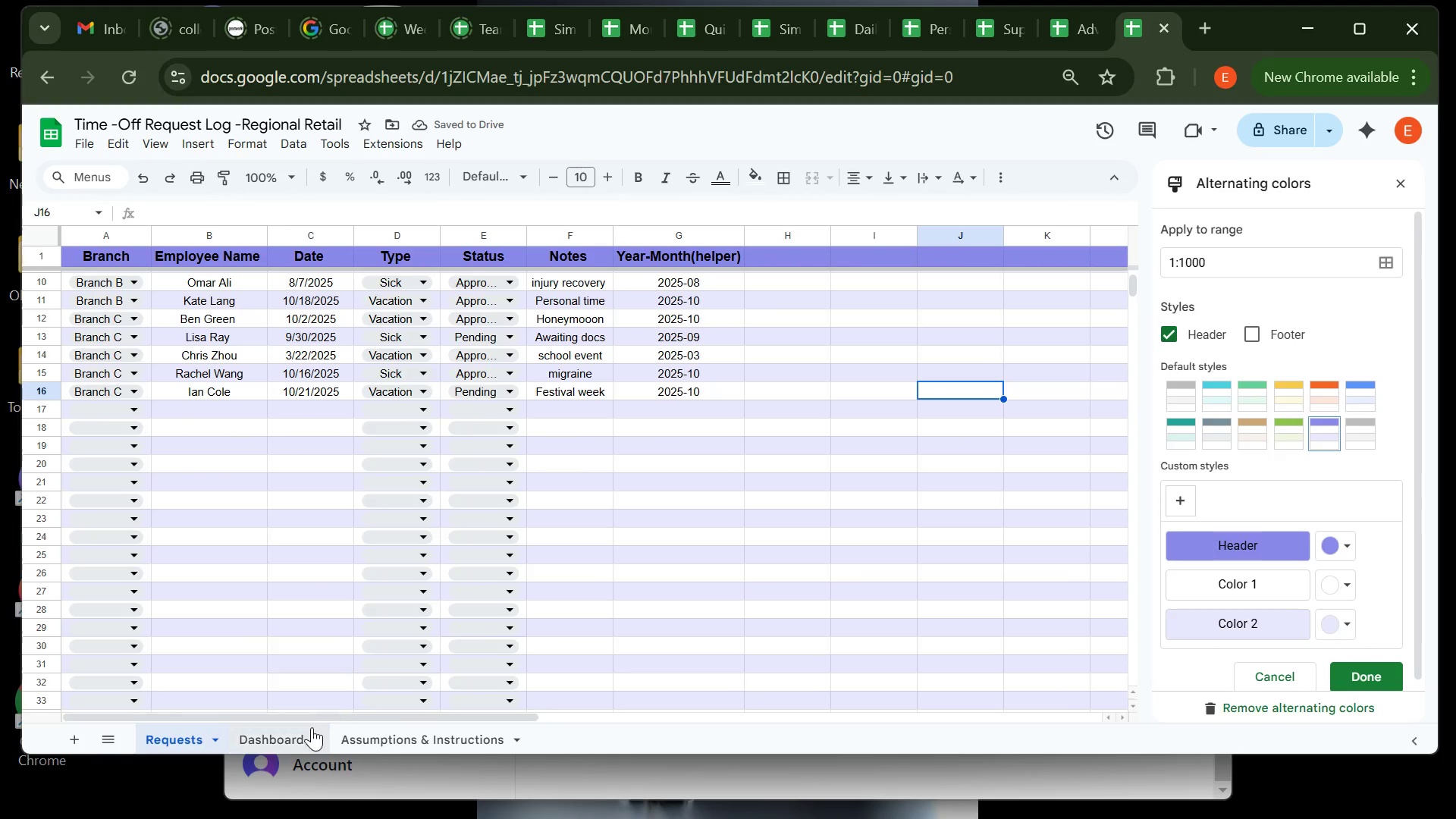 
left_click([287, 748])
 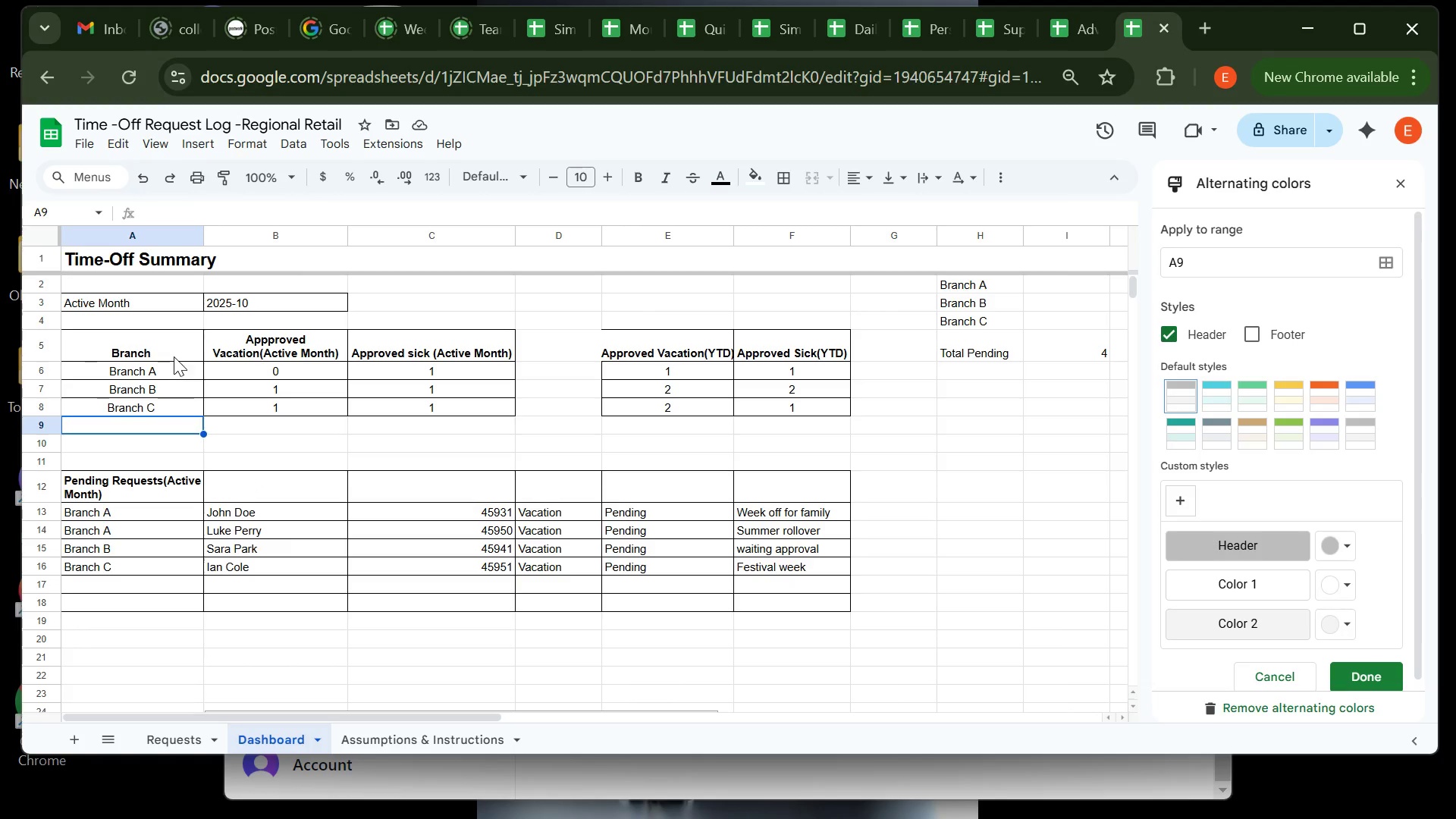 
left_click([174, 356])
 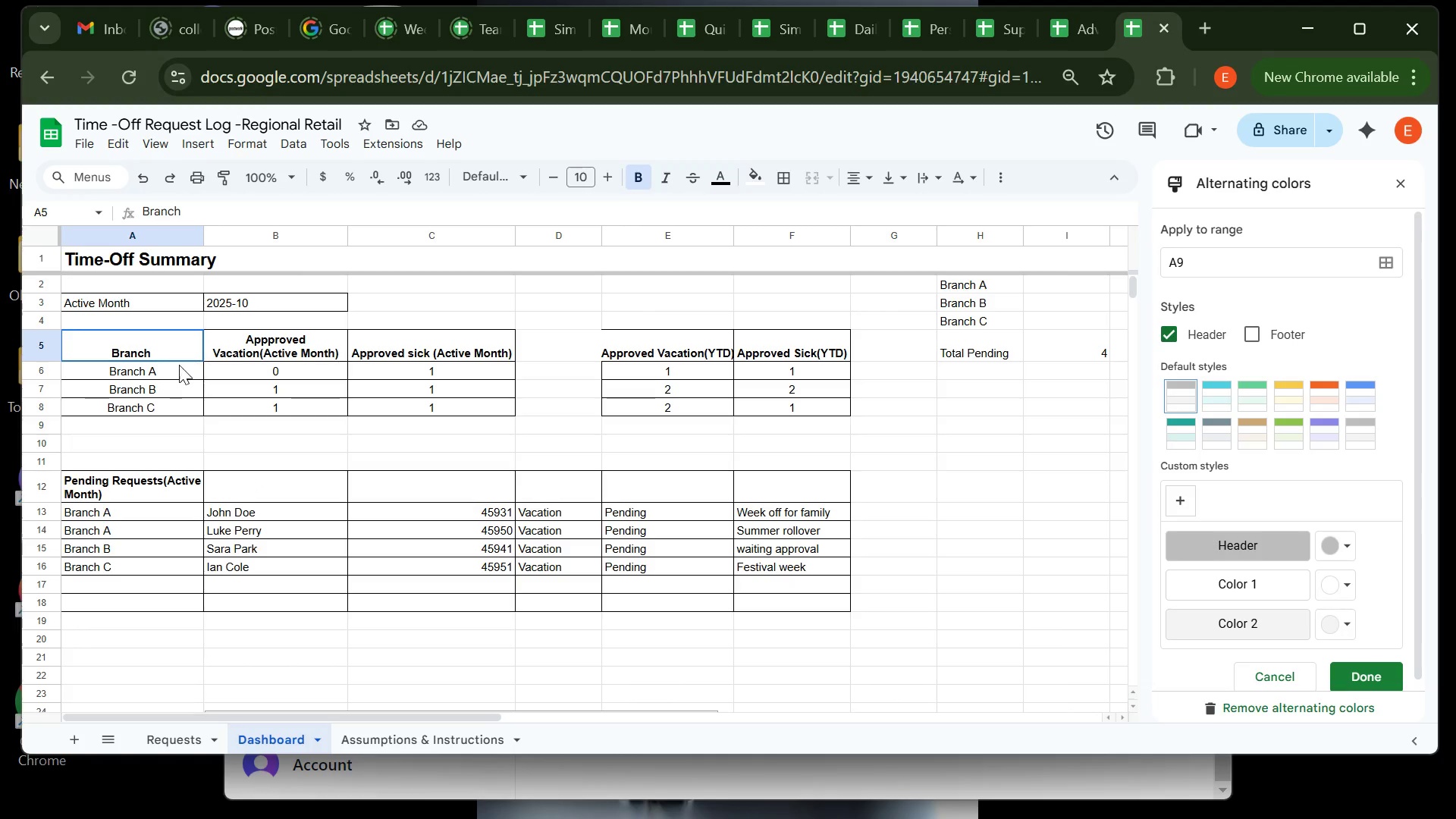 
left_click_drag(start_coordinate=[174, 356], to_coordinate=[469, 405])
 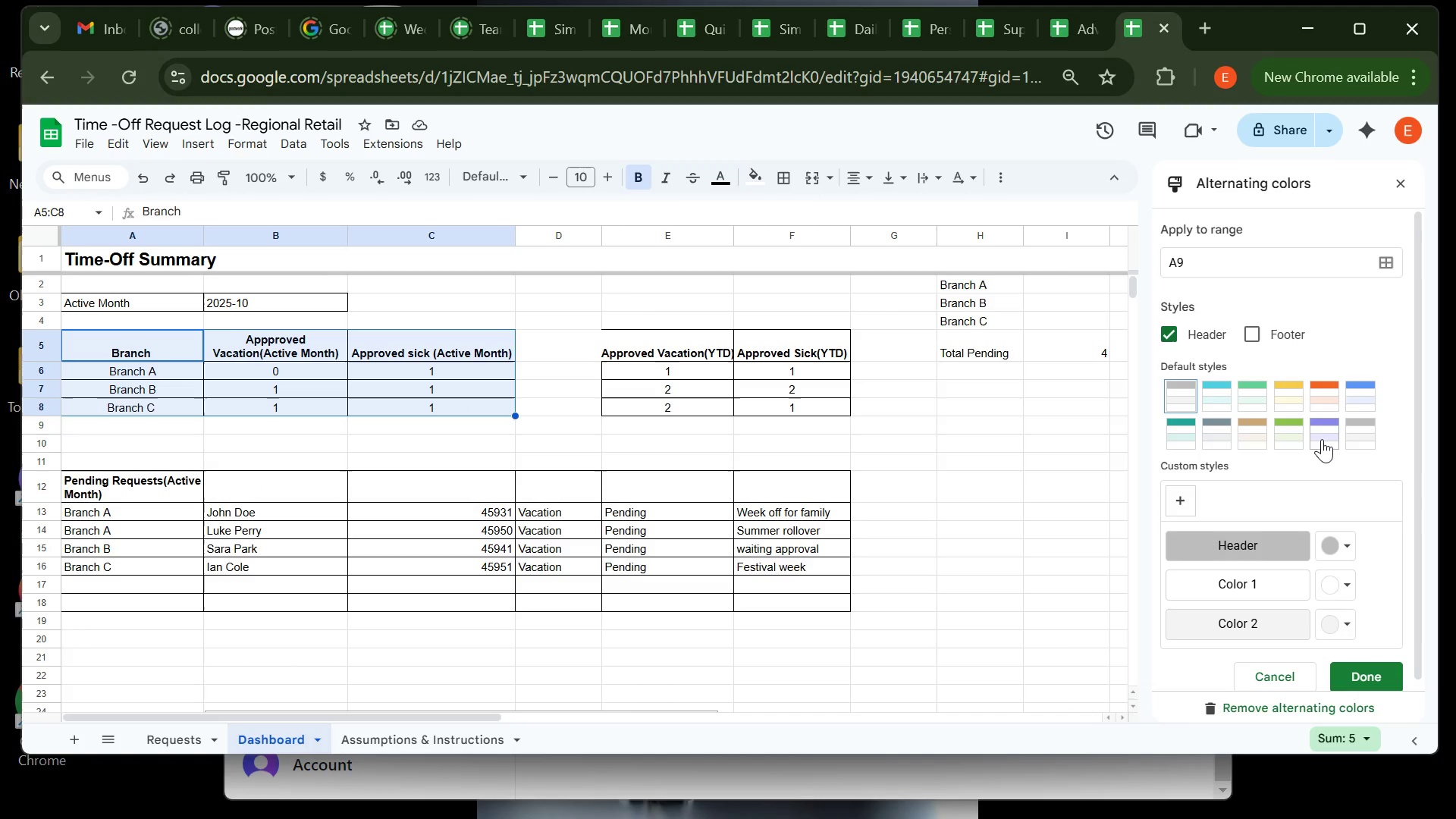 
left_click([1323, 433])
 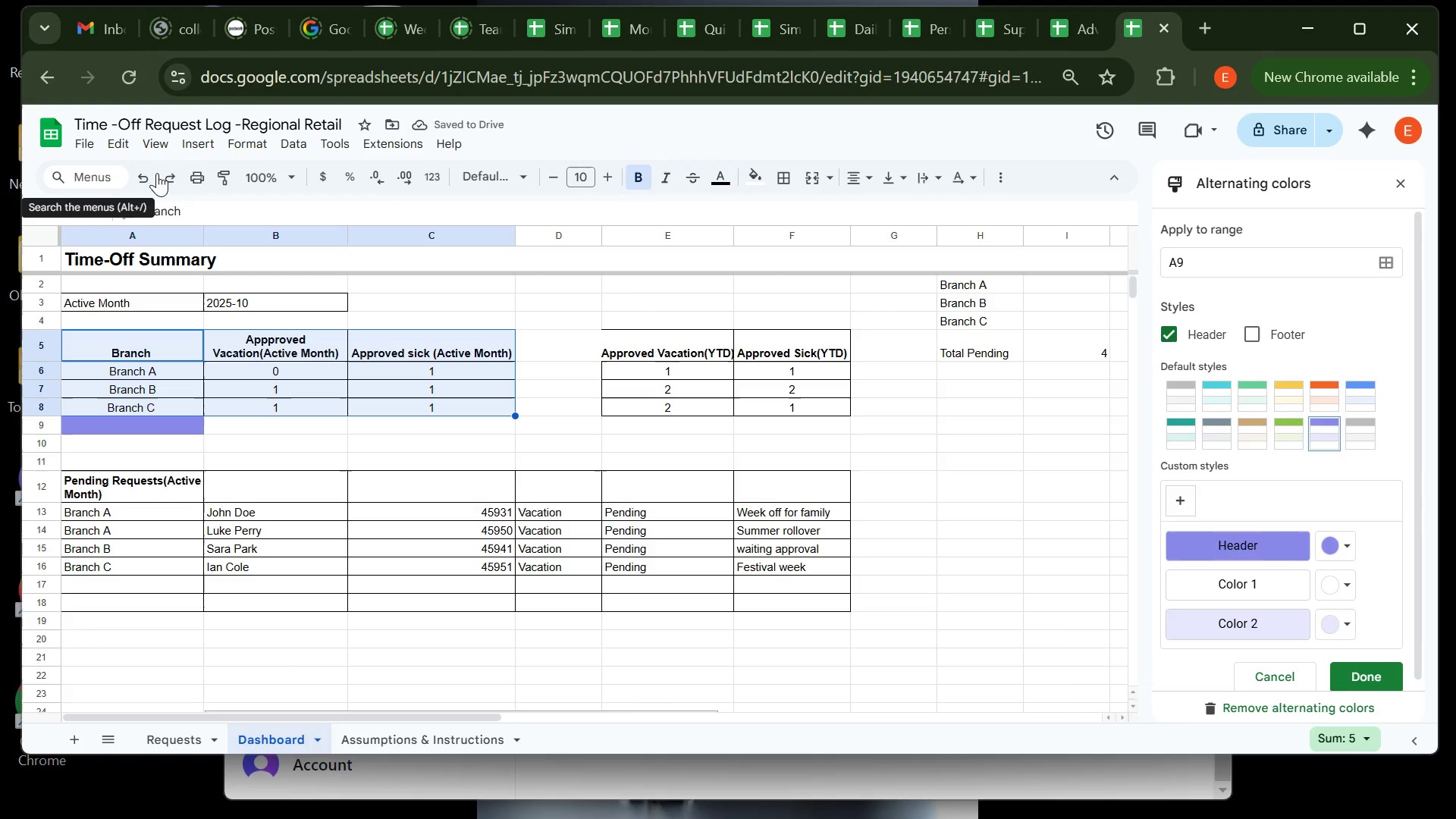 
key(Control+ControlLeft)
 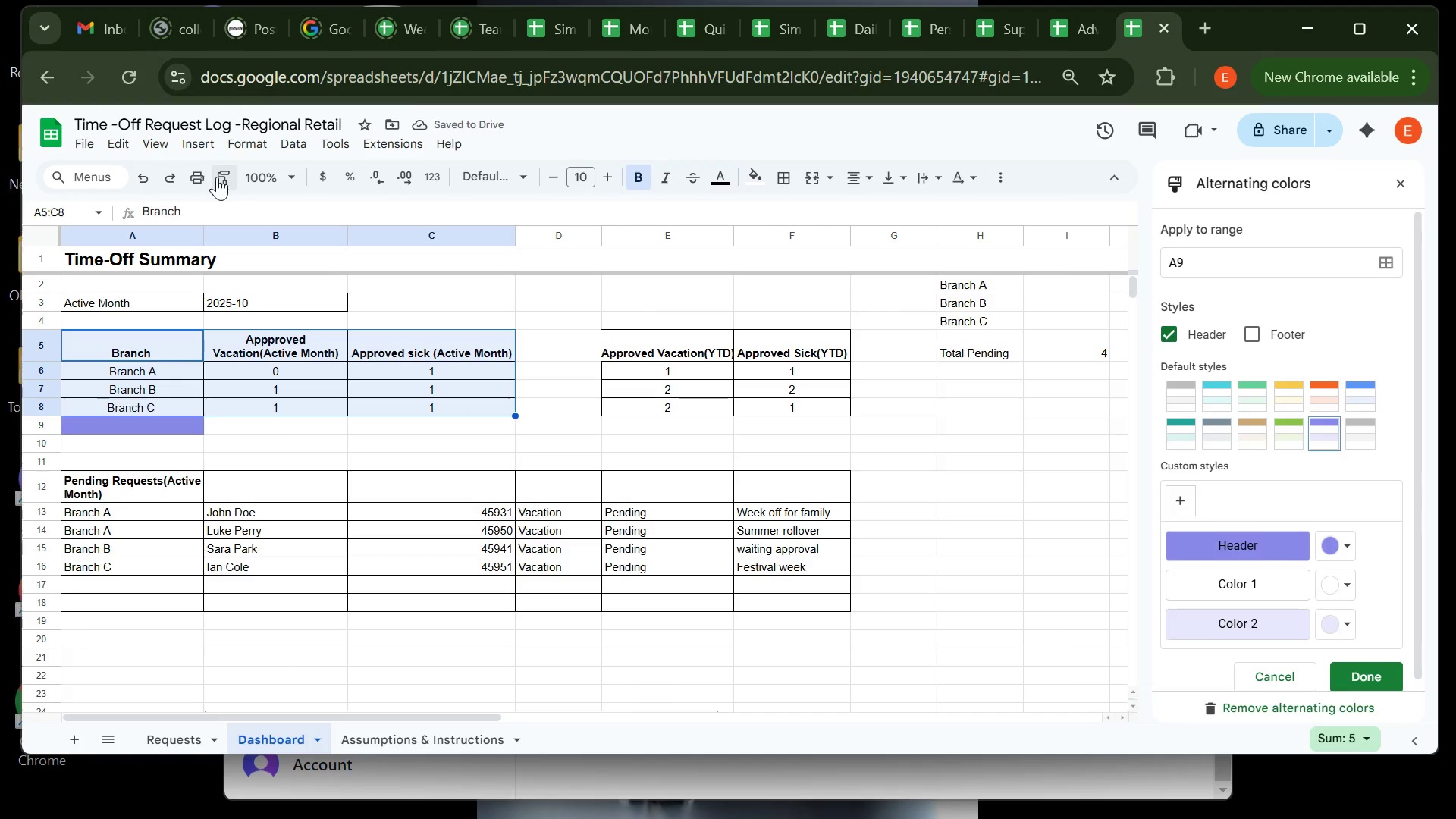 
key(Control+Z)
 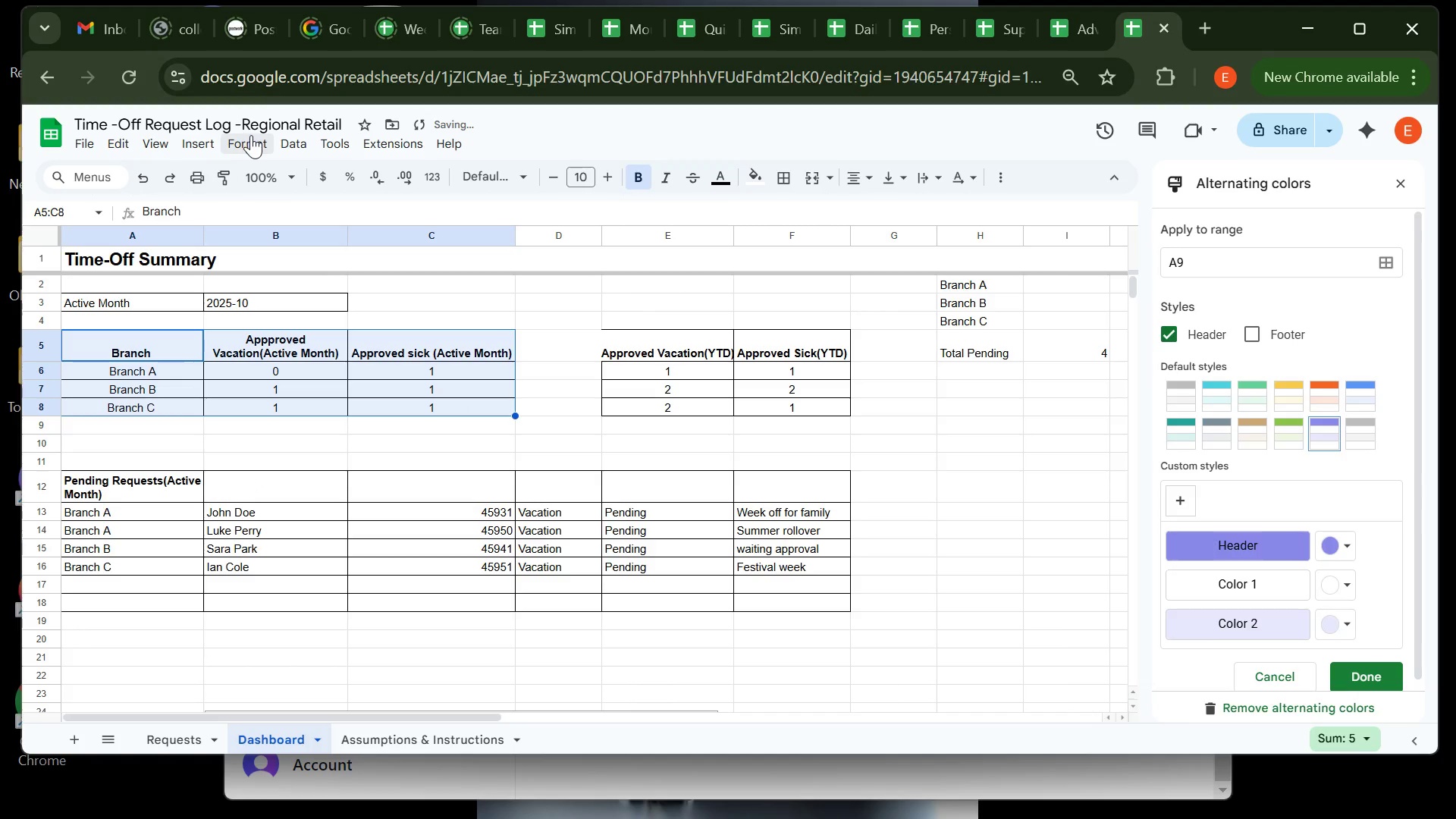 
left_click([251, 135])
 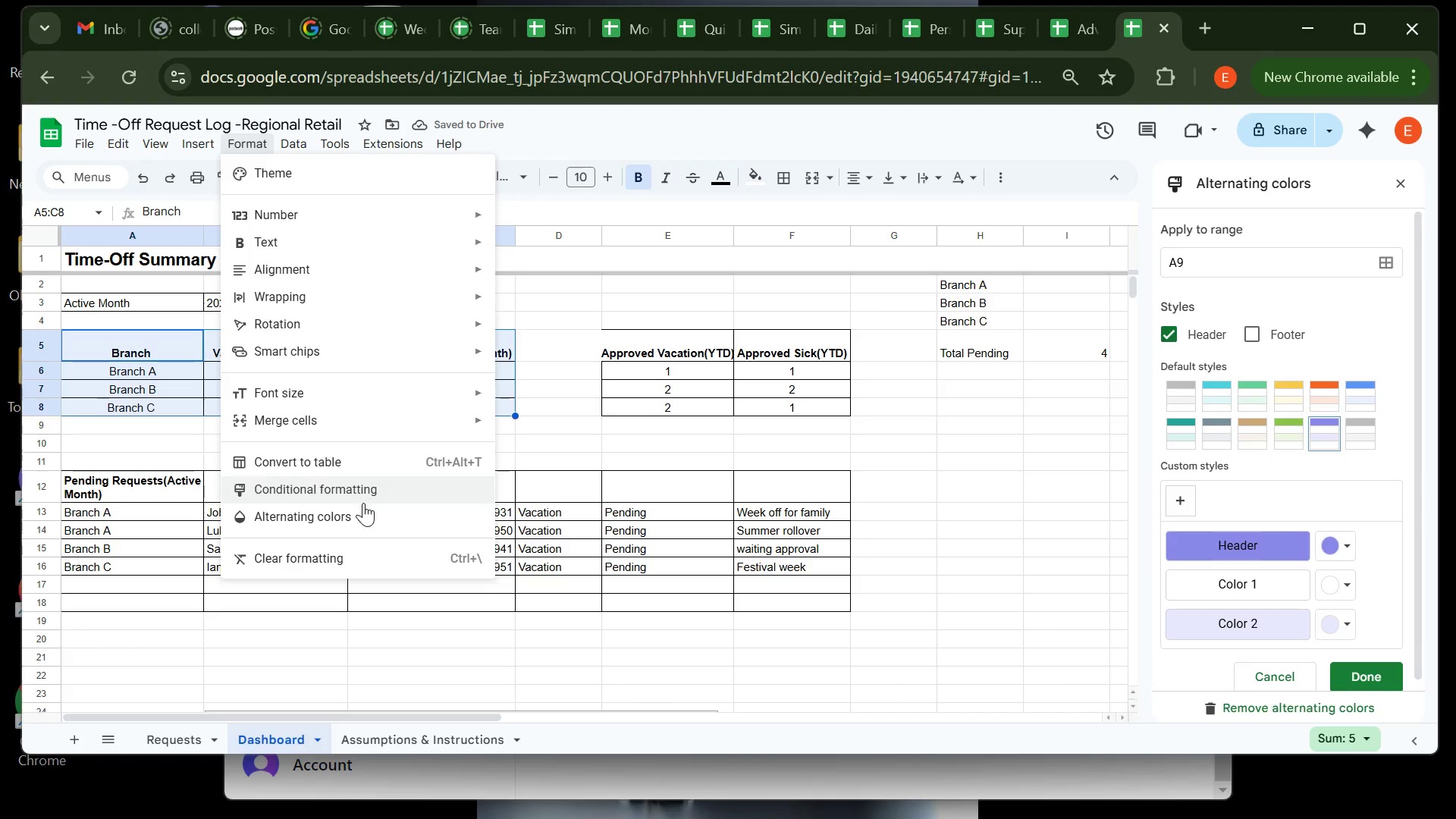 
left_click([363, 510])
 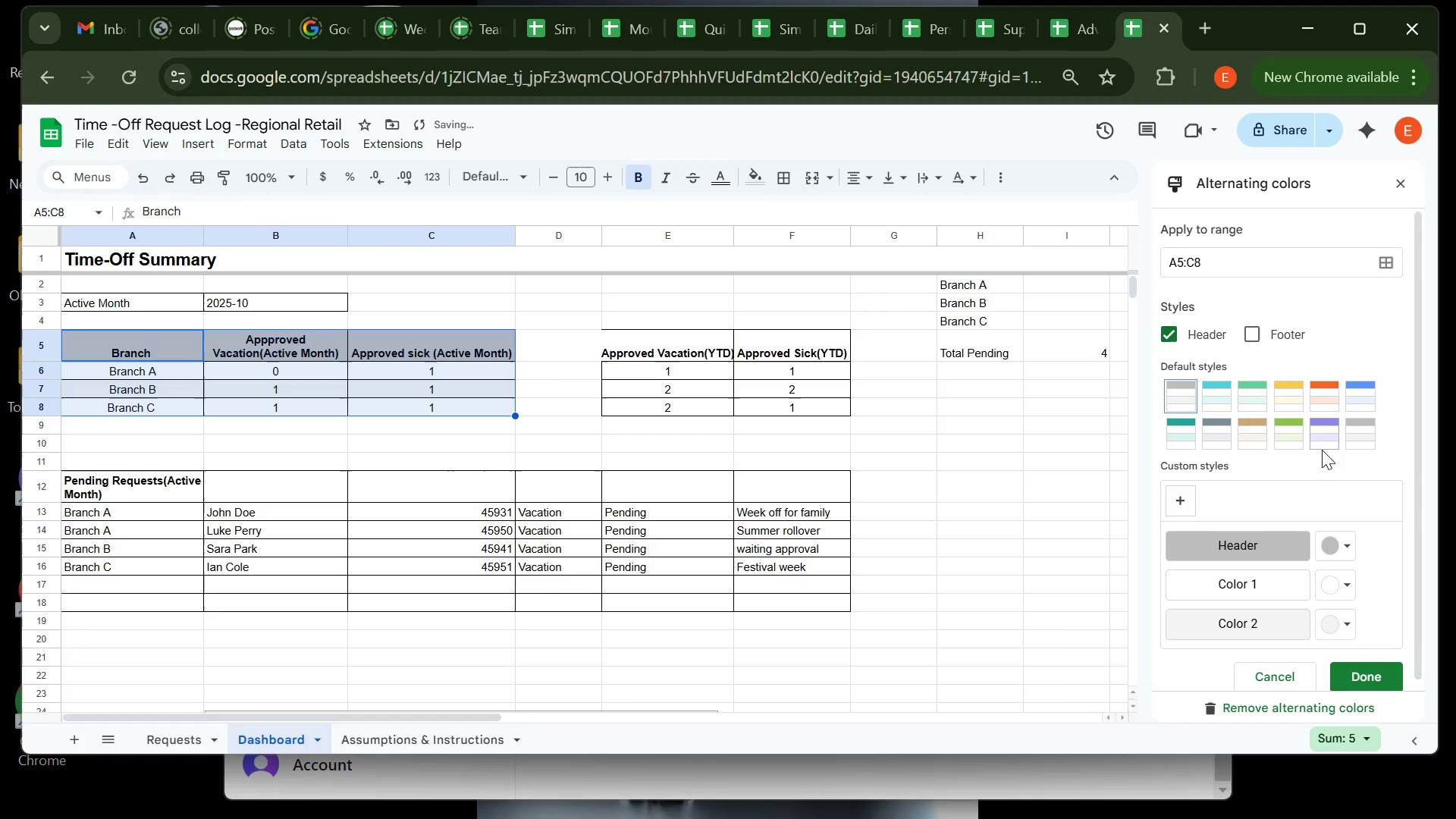 
left_click([1326, 443])
 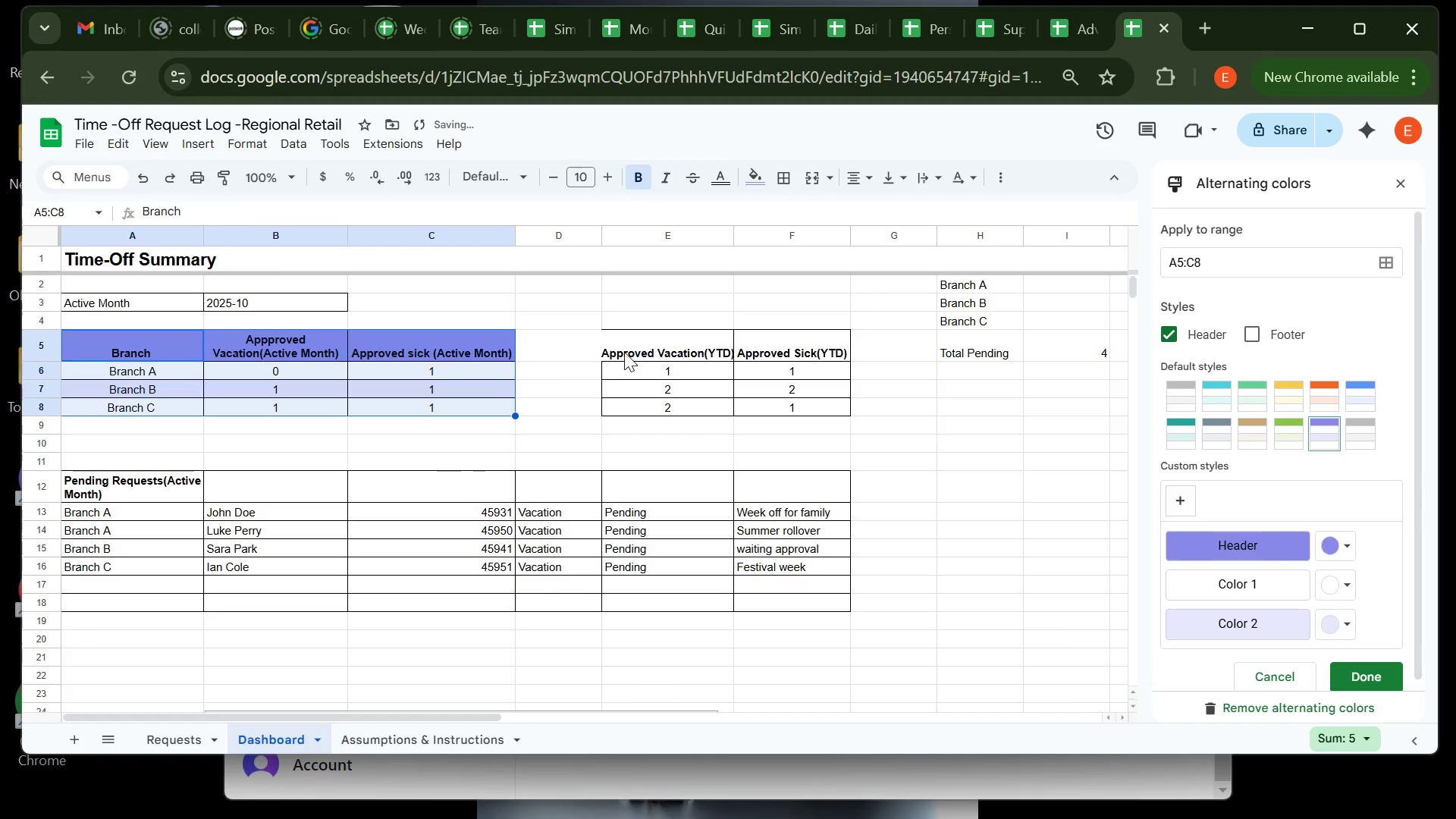 
left_click([629, 350])
 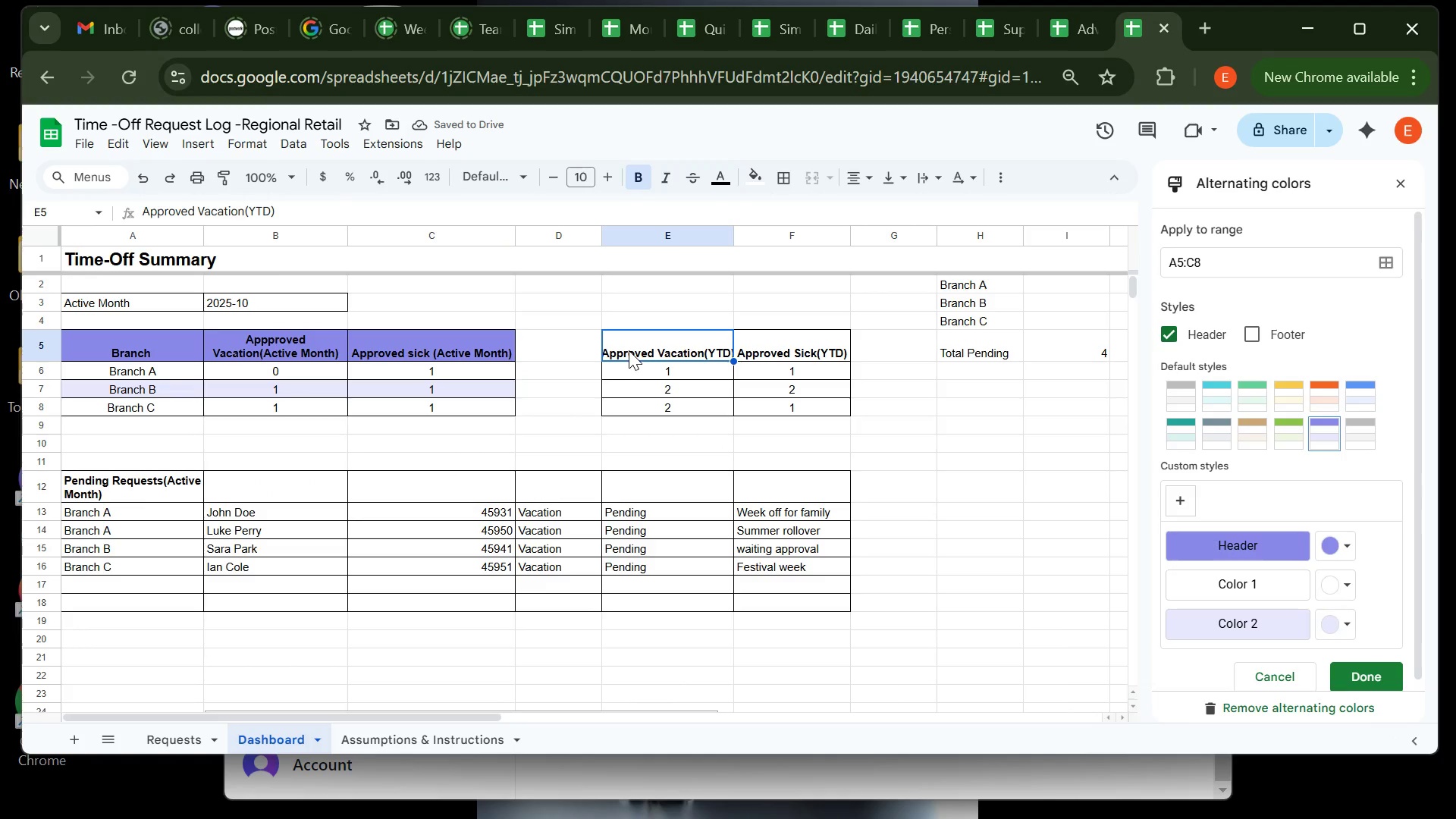 
left_click_drag(start_coordinate=[629, 350], to_coordinate=[792, 417])
 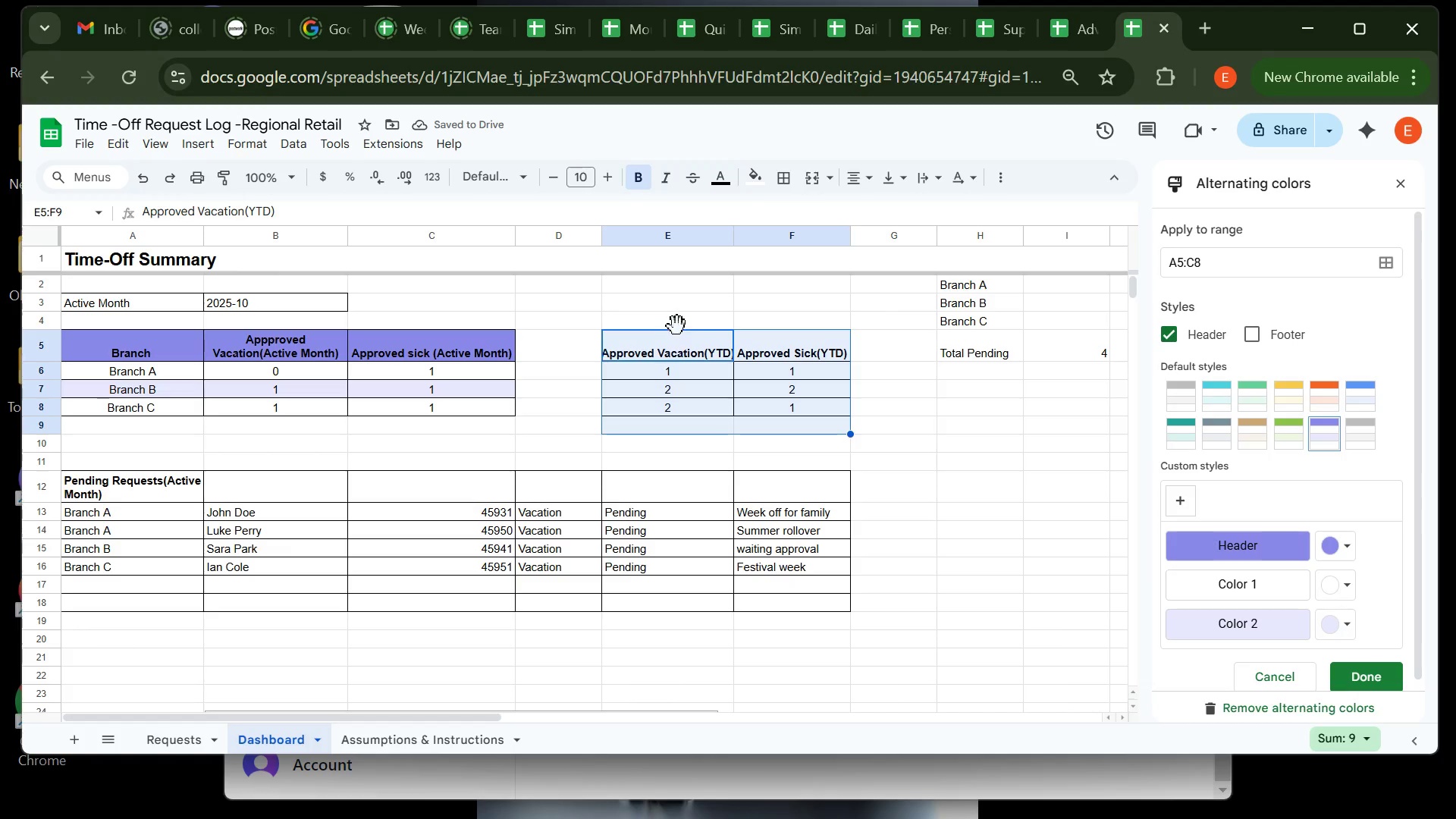 
left_click([677, 326])
 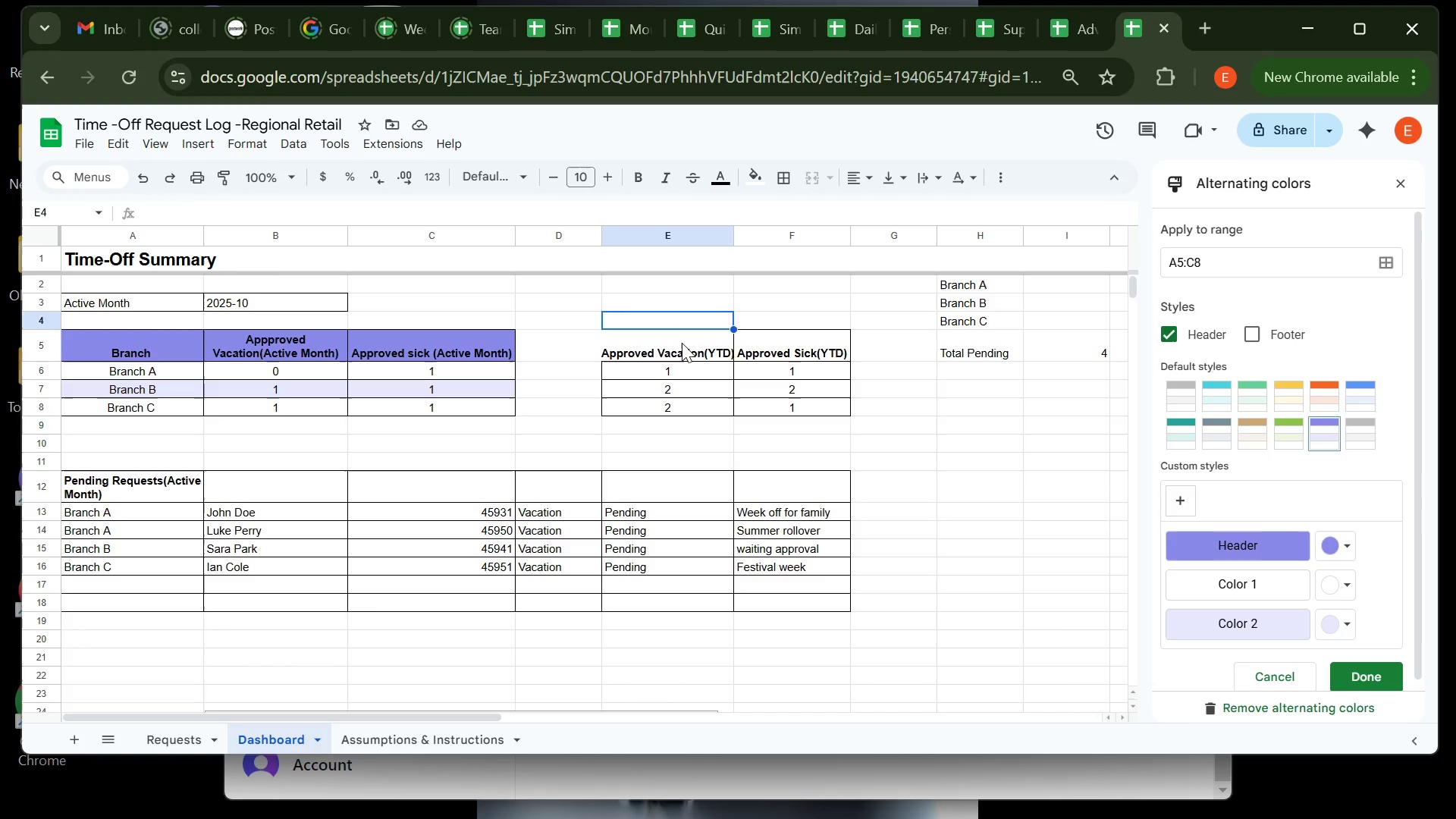 
left_click([682, 343])
 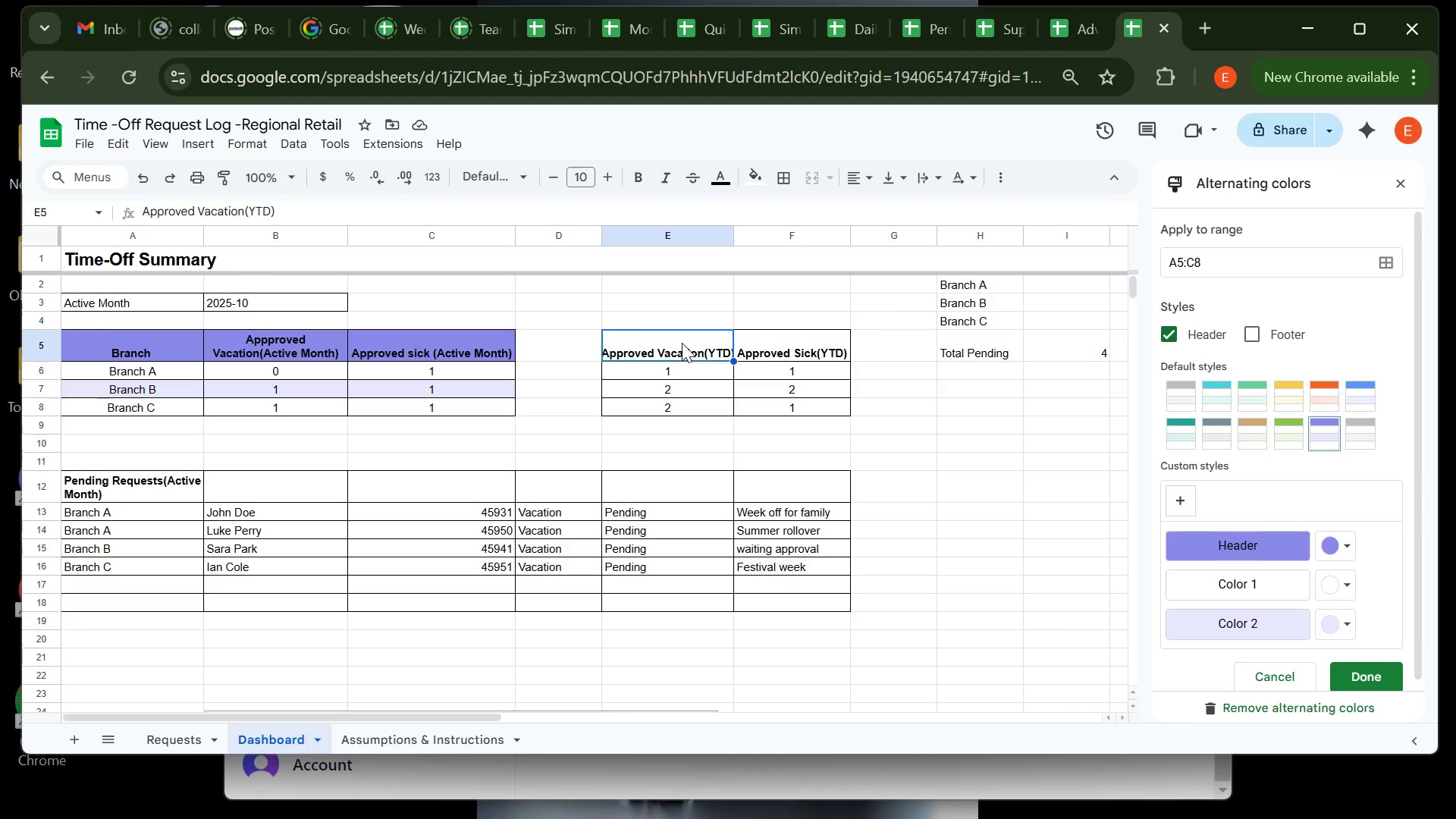 
left_click_drag(start_coordinate=[682, 343], to_coordinate=[799, 409])
 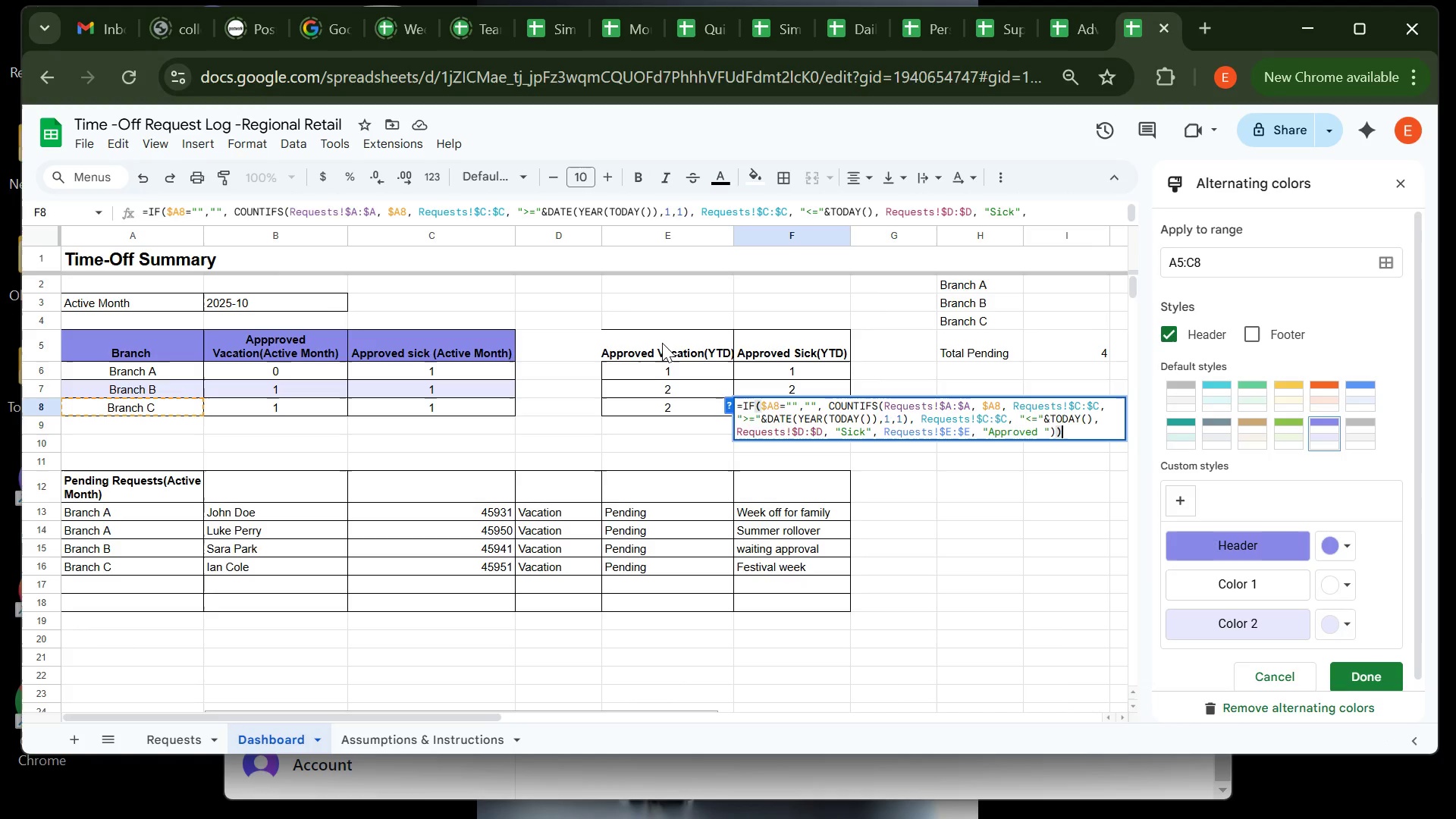 
left_click([662, 343])
 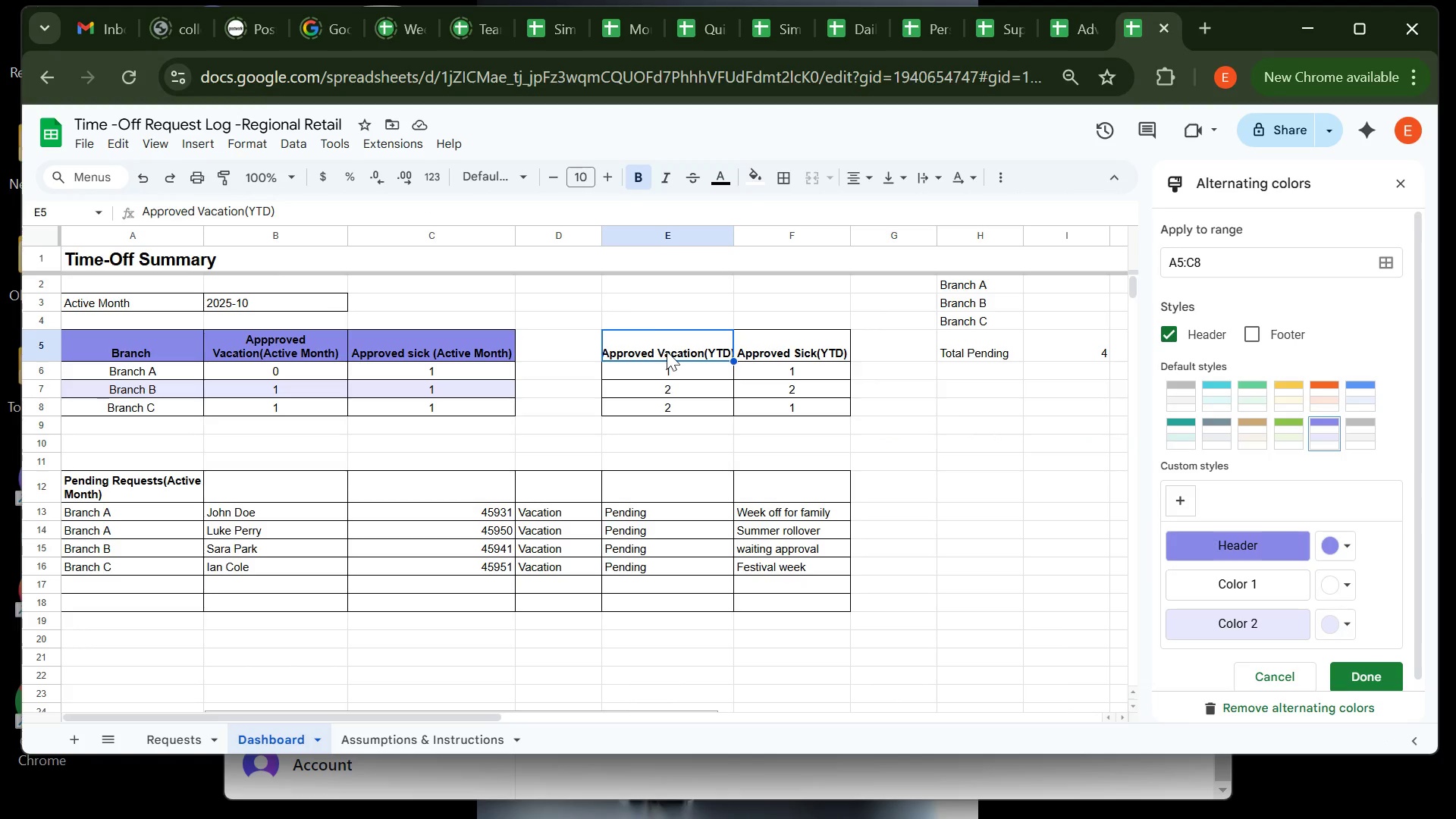 
left_click_drag(start_coordinate=[662, 343], to_coordinate=[791, 404])
 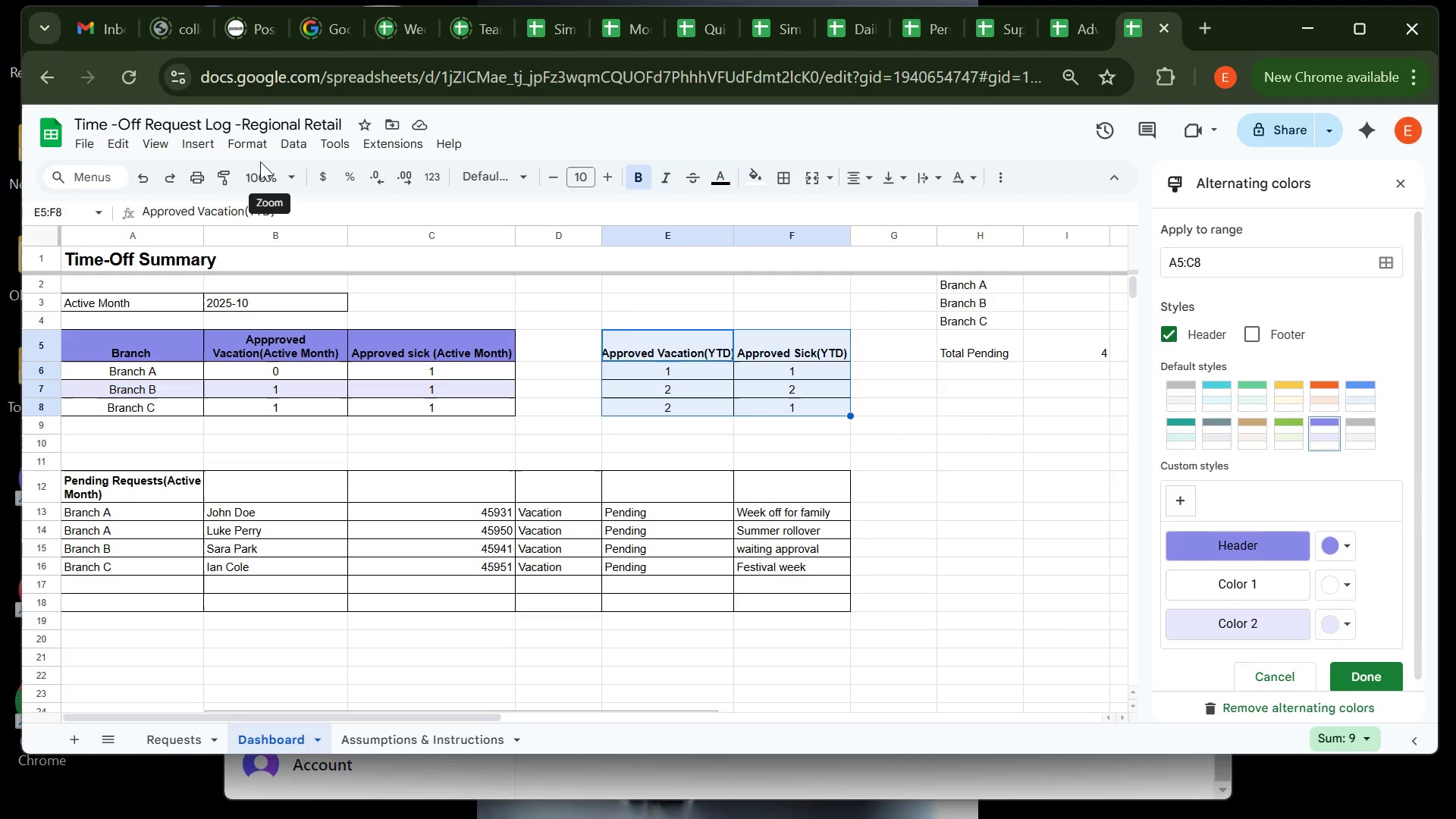 
left_click([250, 151])
 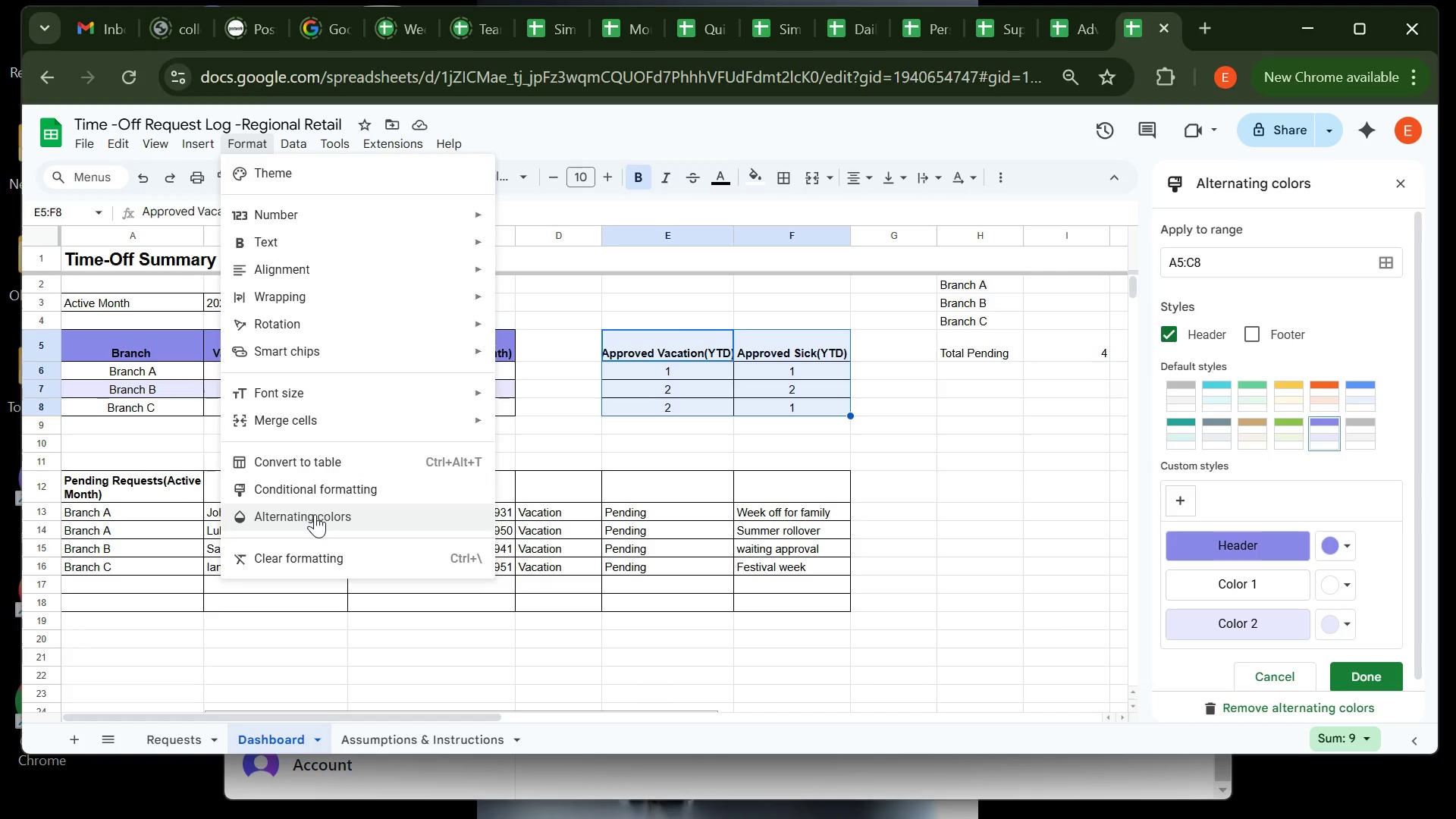 
left_click([315, 514])
 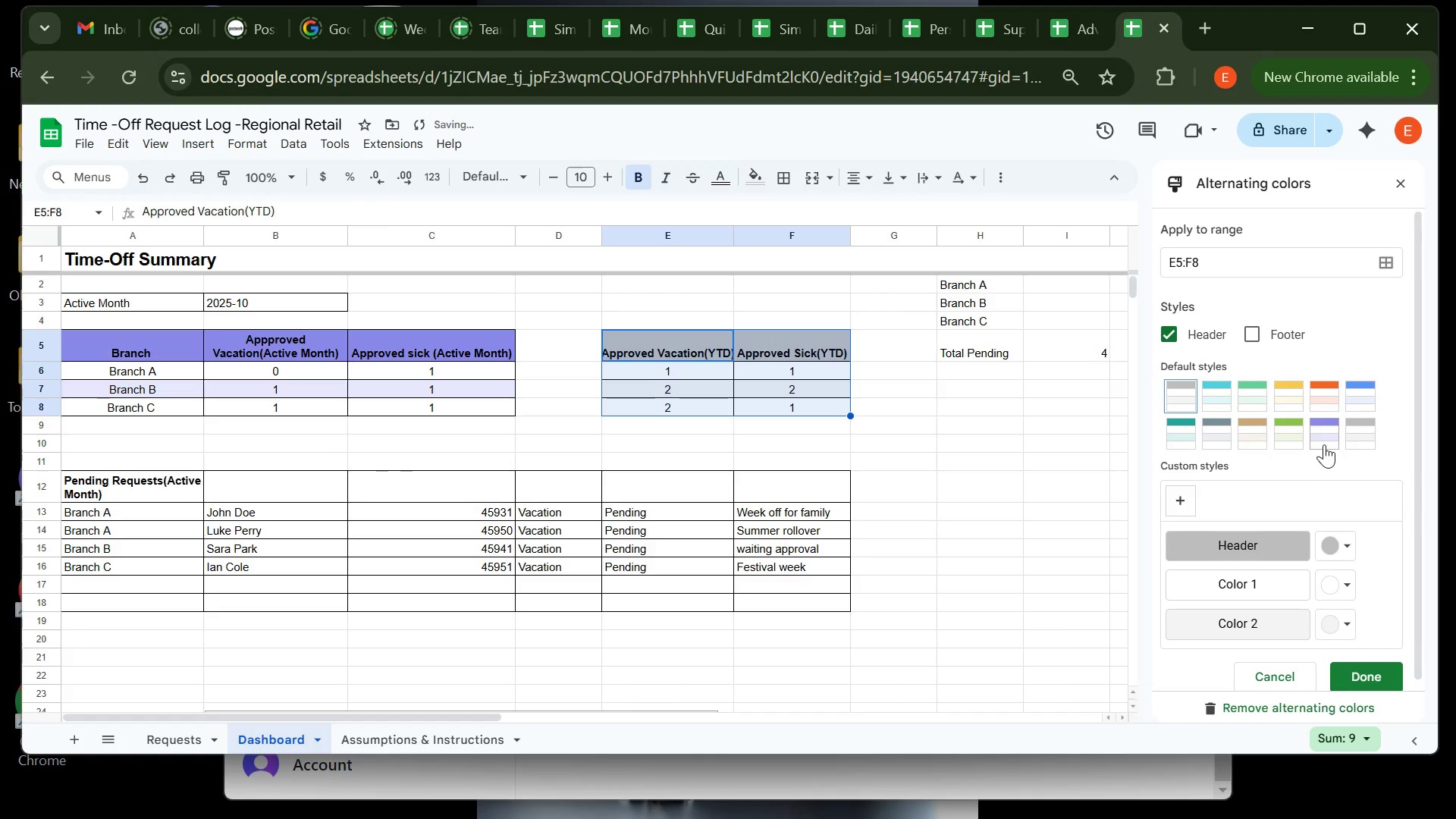 
left_click([1326, 440])
 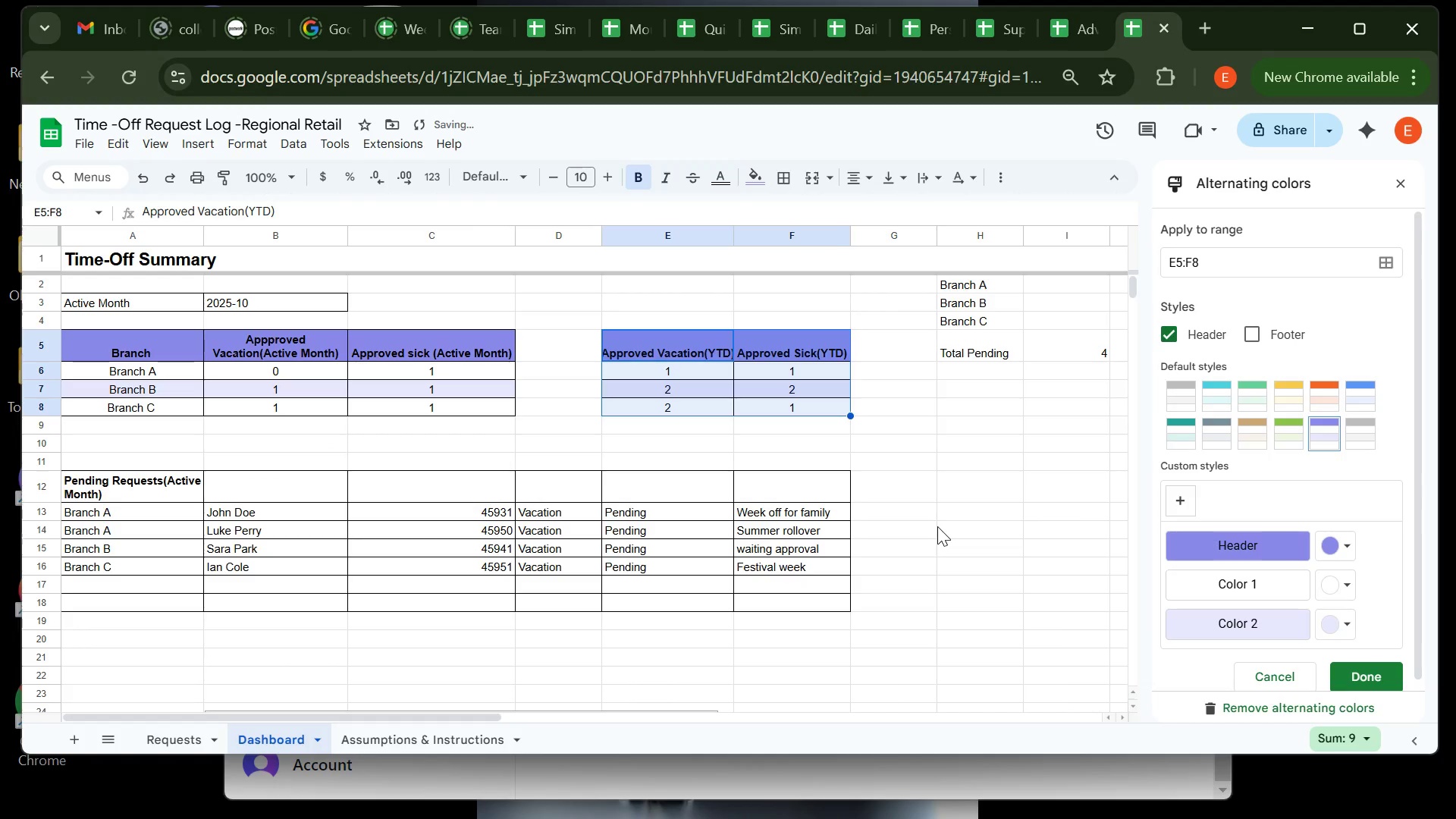 
left_click([937, 526])
 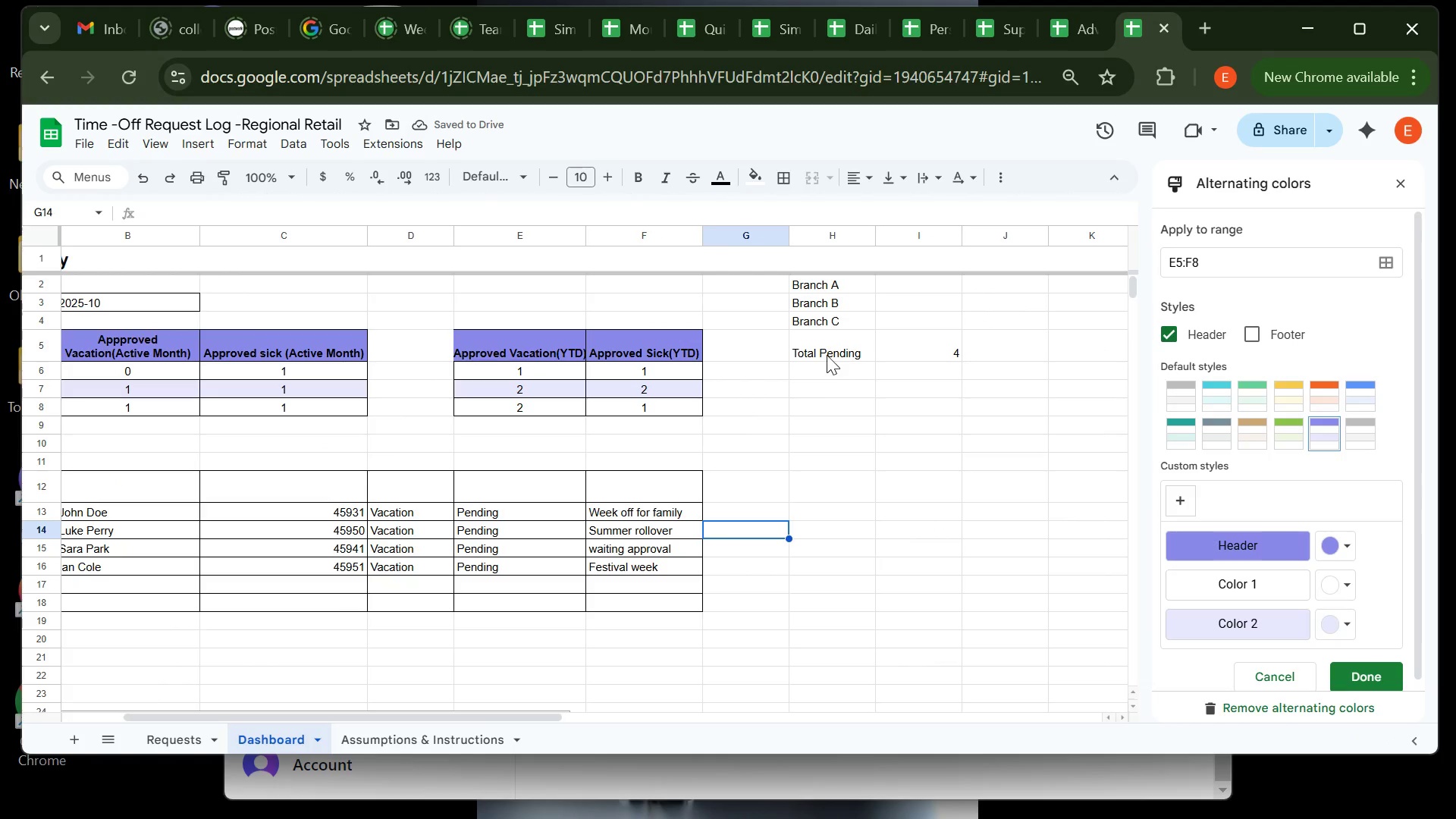 
left_click([827, 354])
 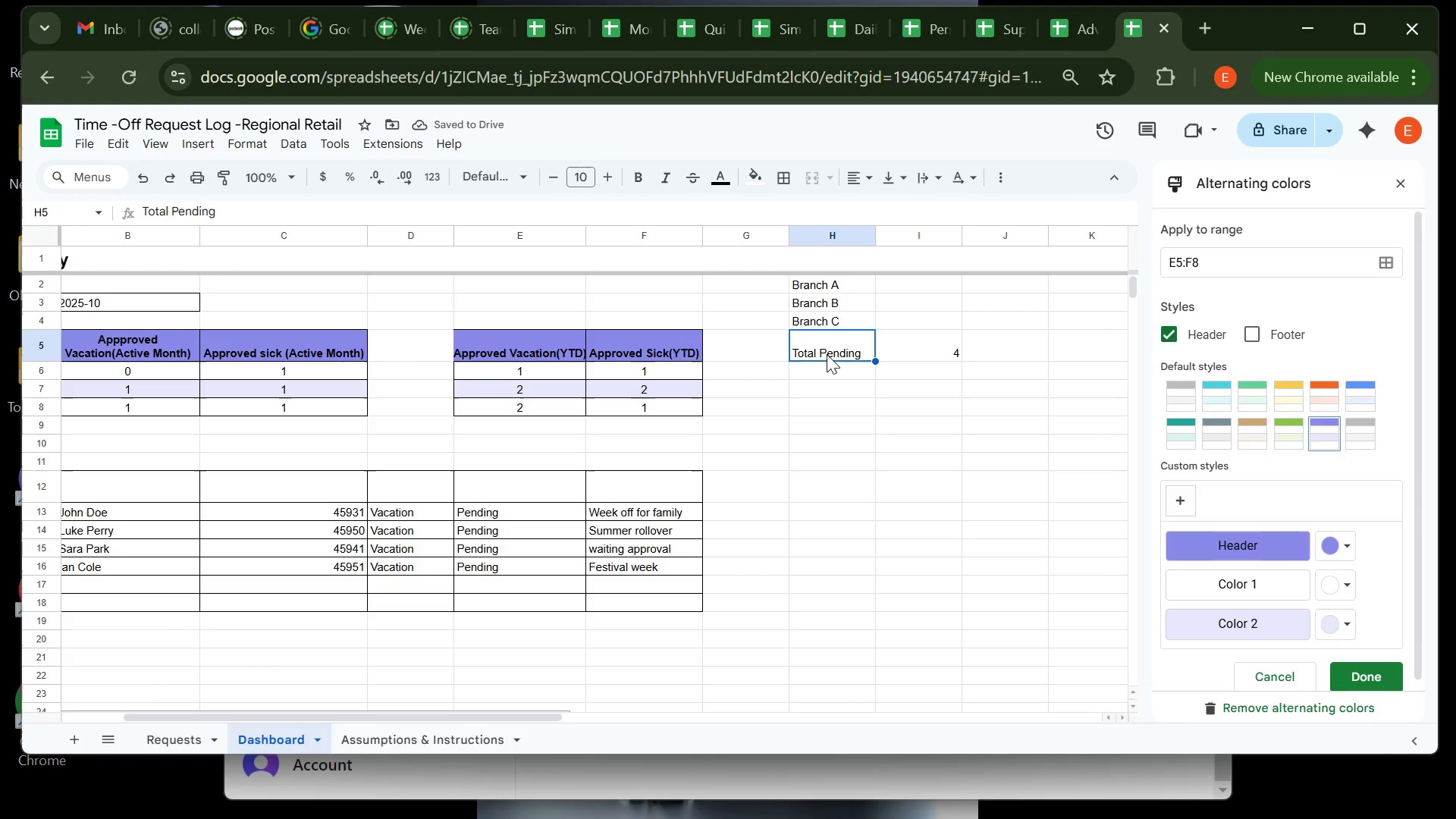 
left_click_drag(start_coordinate=[827, 354], to_coordinate=[871, 355])
 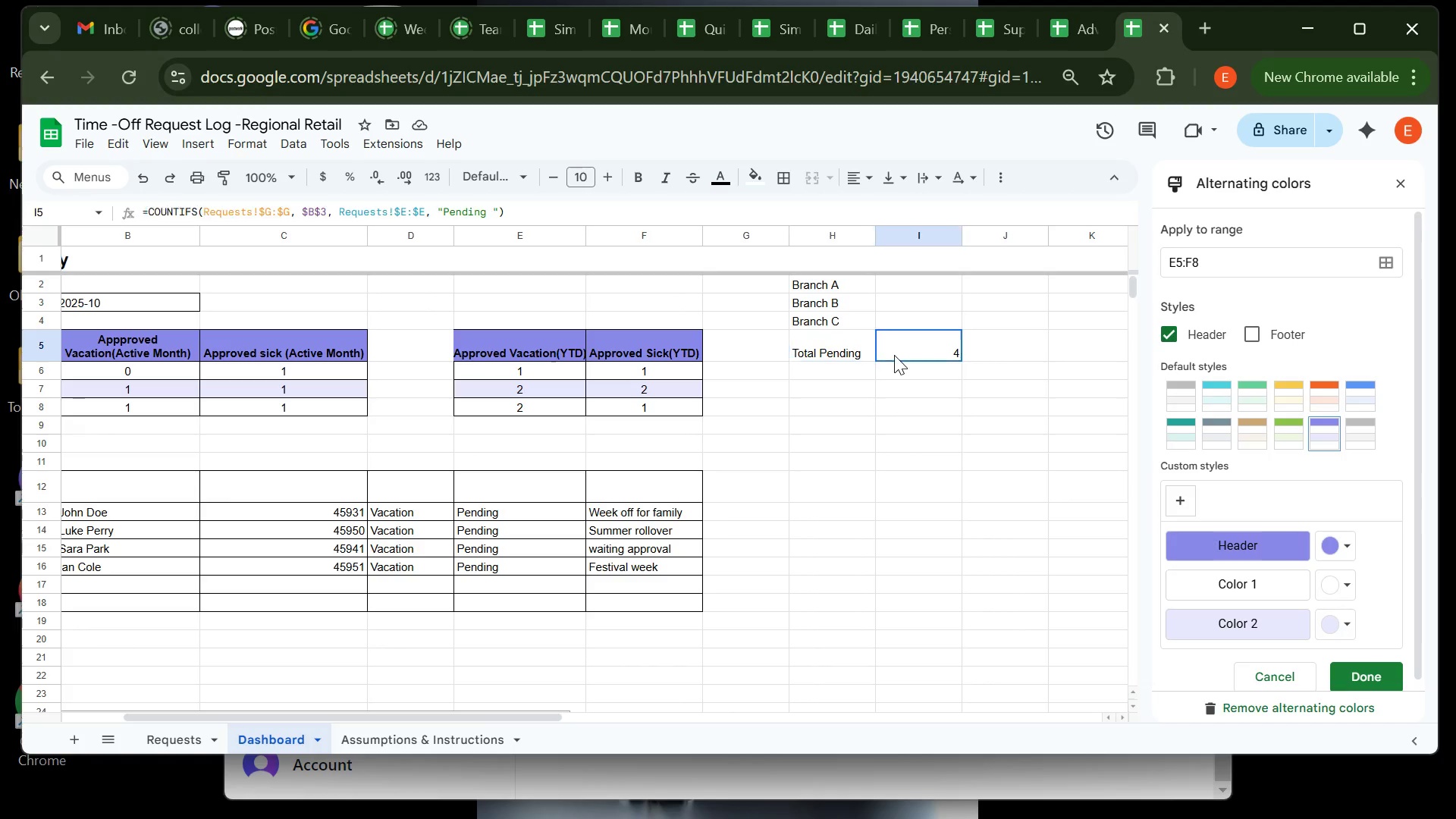 
left_click([894, 355])
 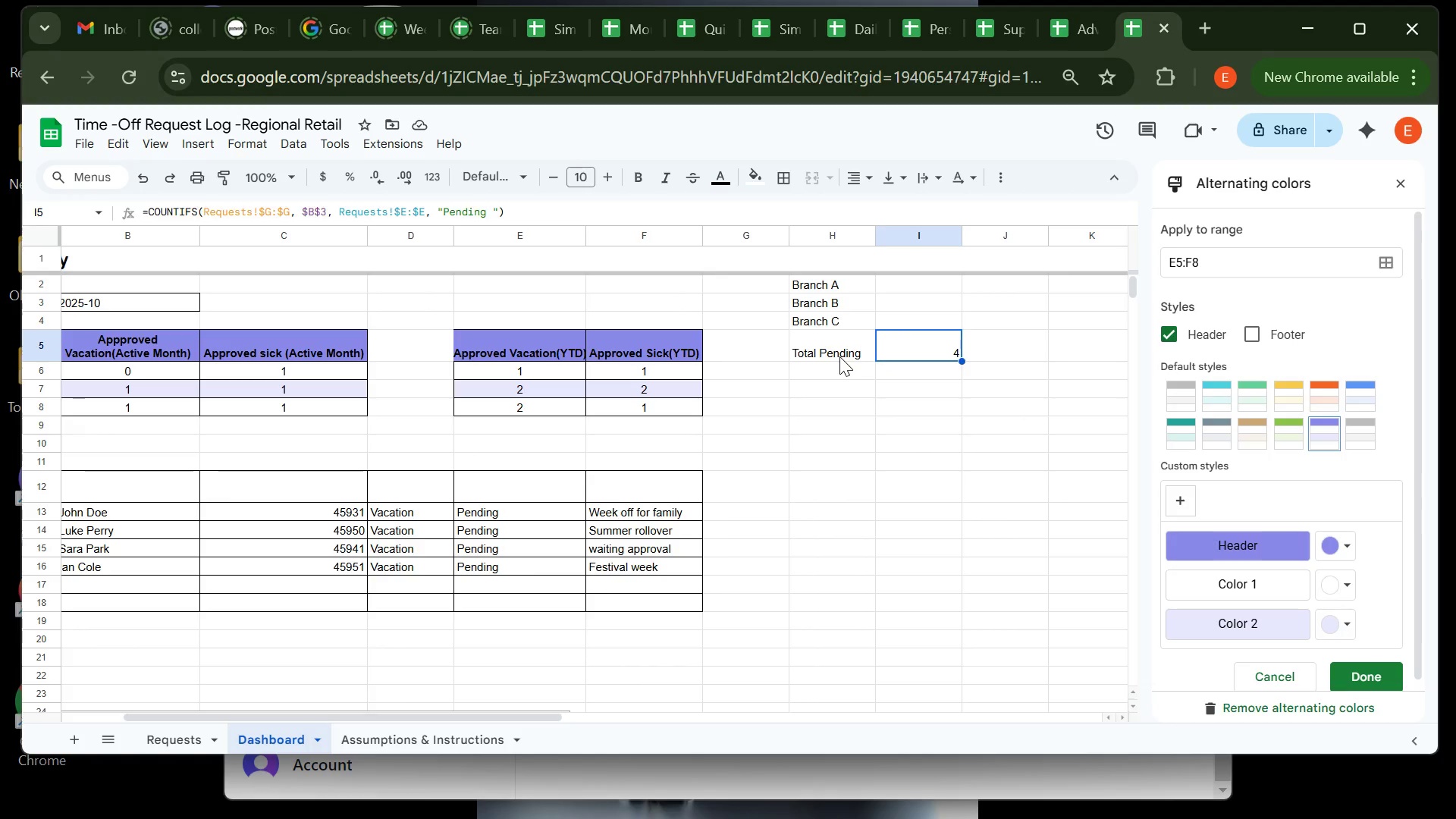 
left_click([839, 356])
 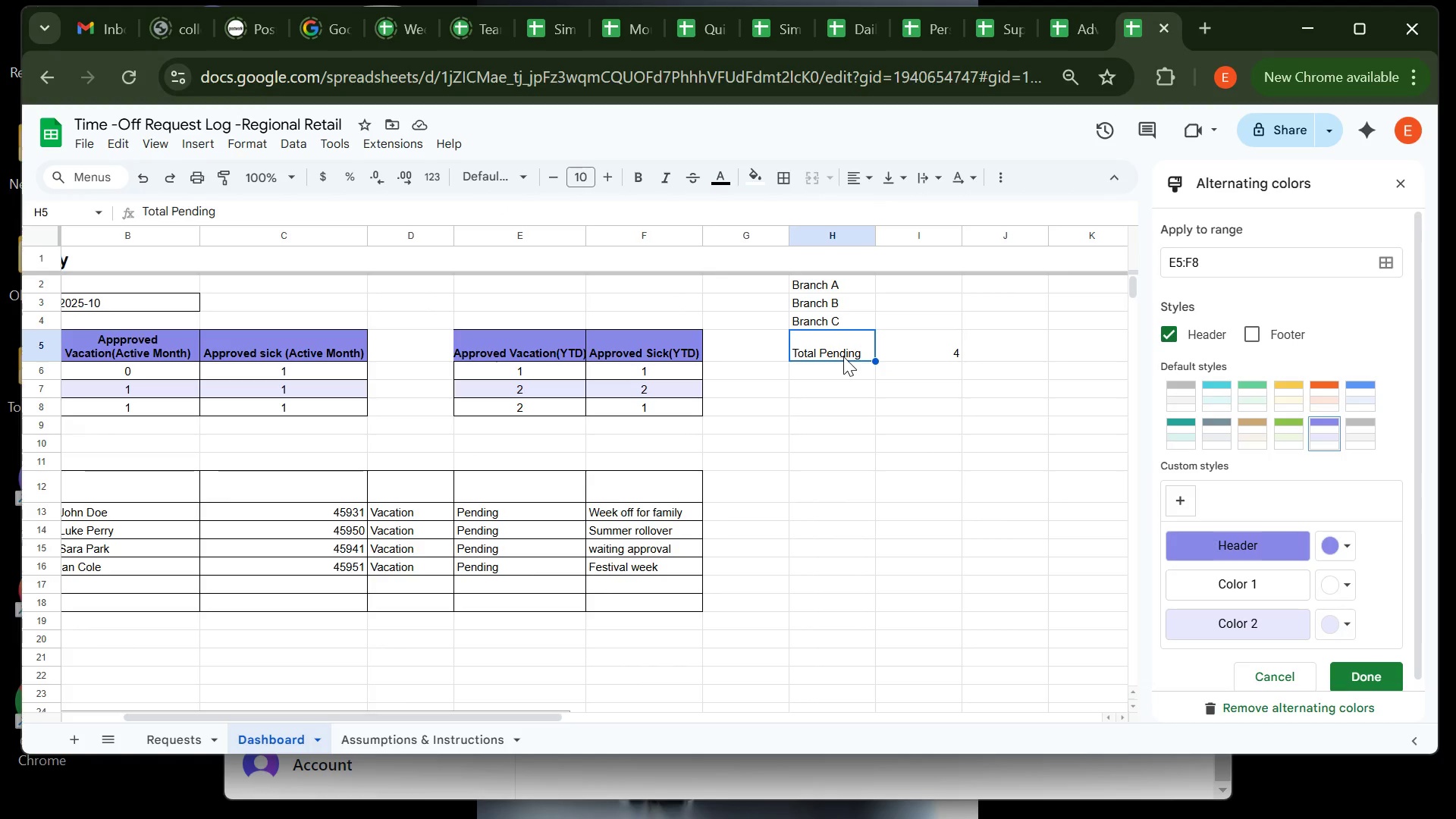 
left_click_drag(start_coordinate=[839, 356], to_coordinate=[894, 356])
 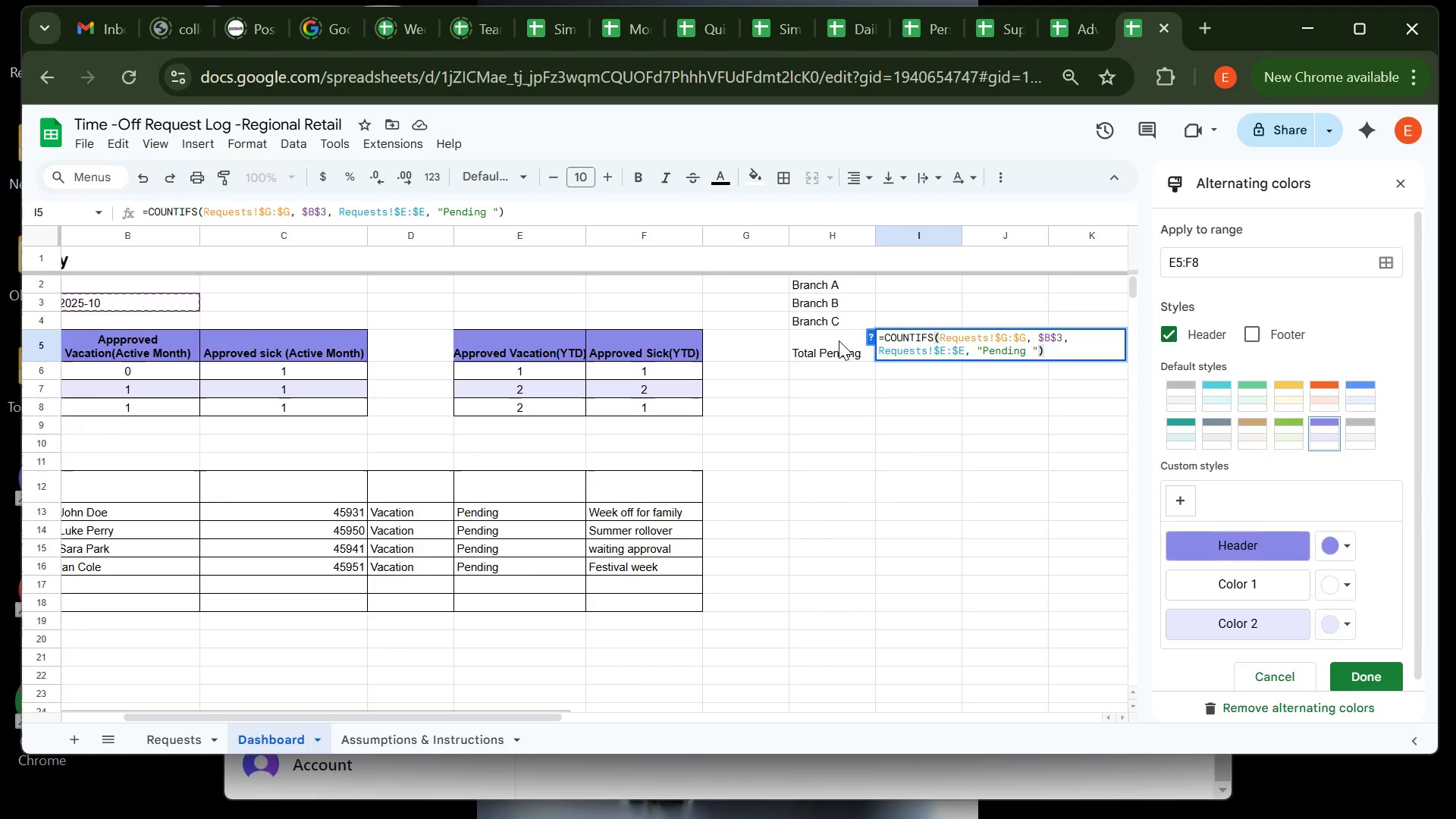 
left_click([839, 342])
 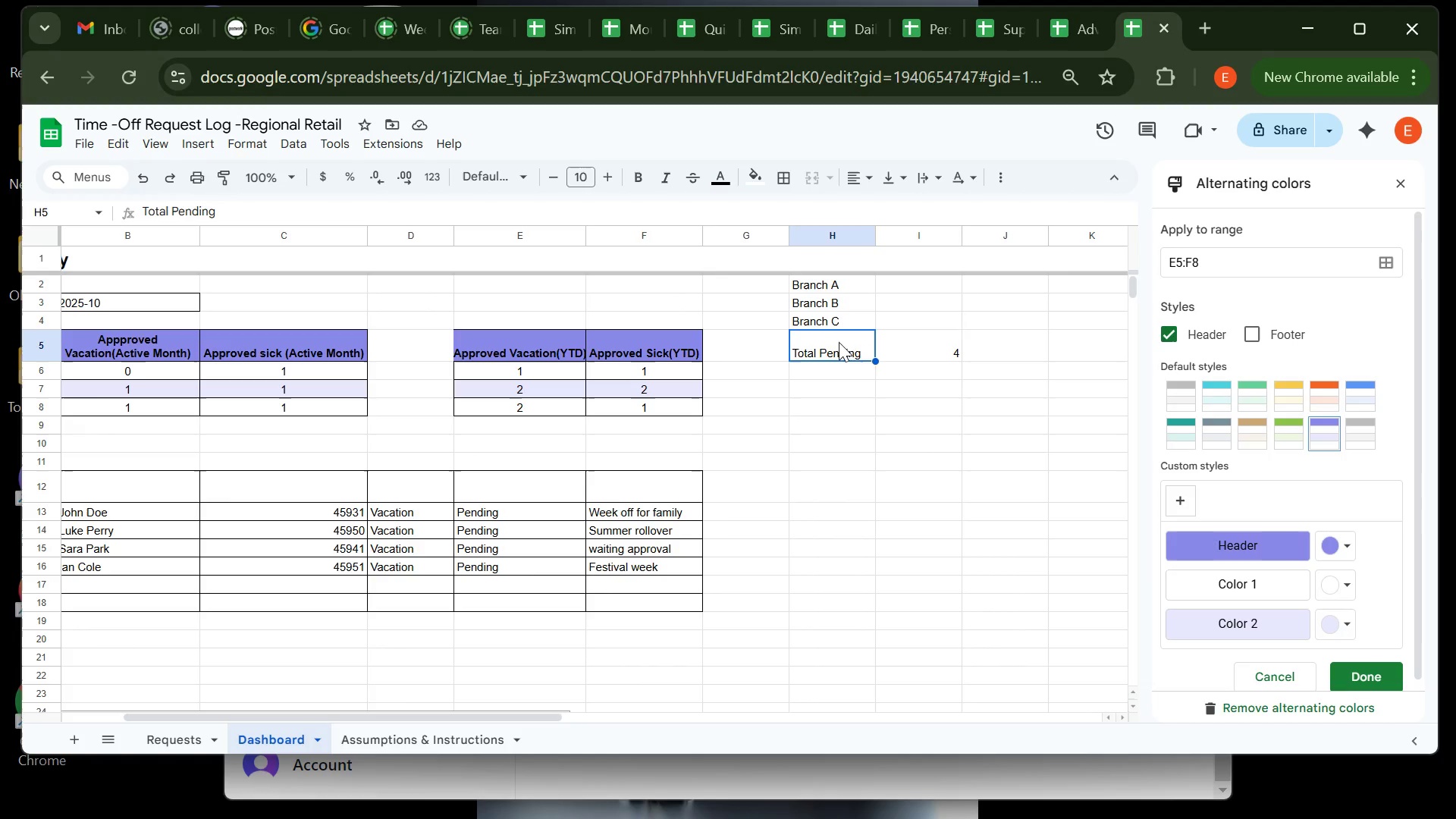 
left_click_drag(start_coordinate=[839, 342], to_coordinate=[891, 345])
 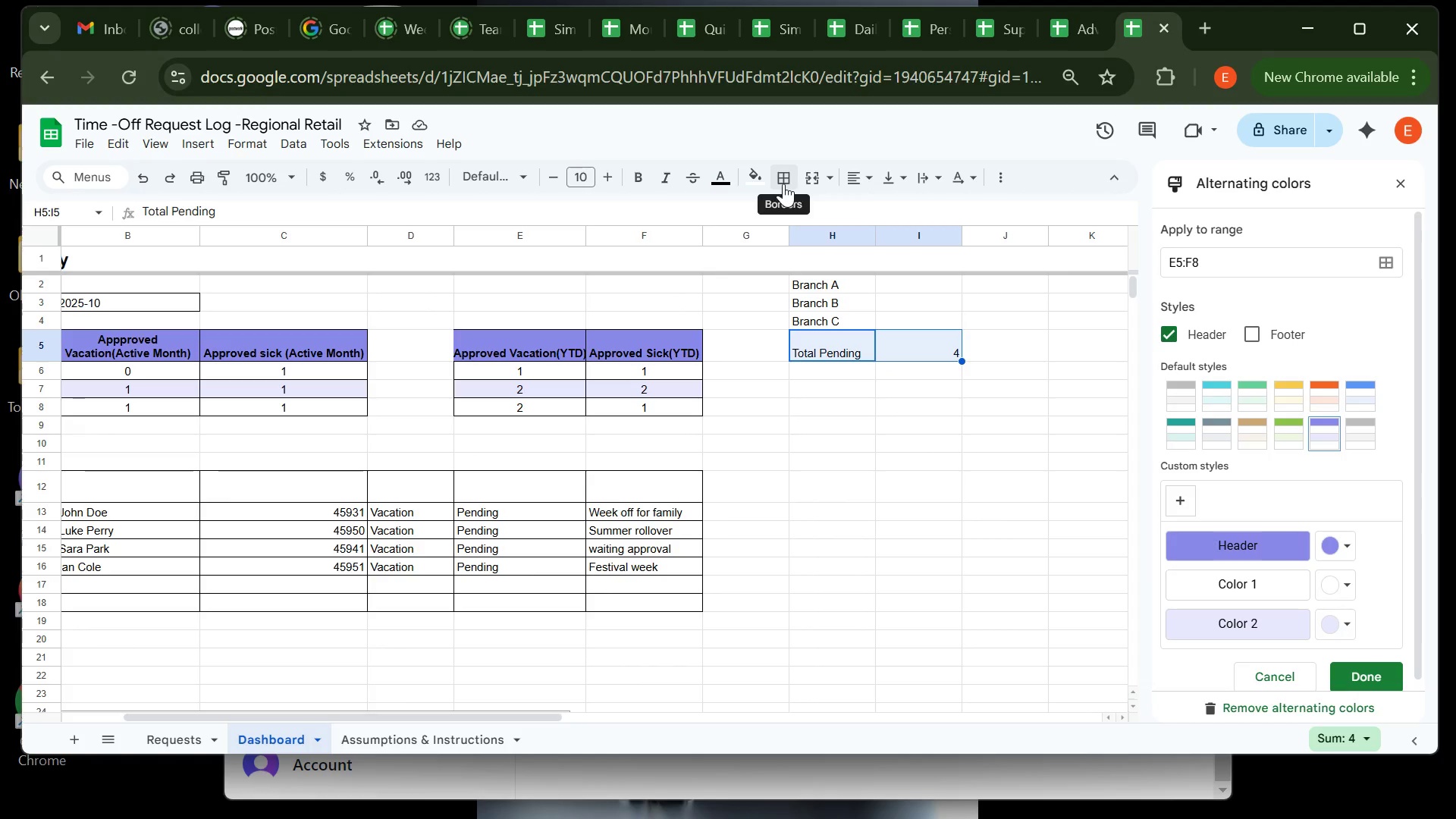 
left_click([783, 184])
 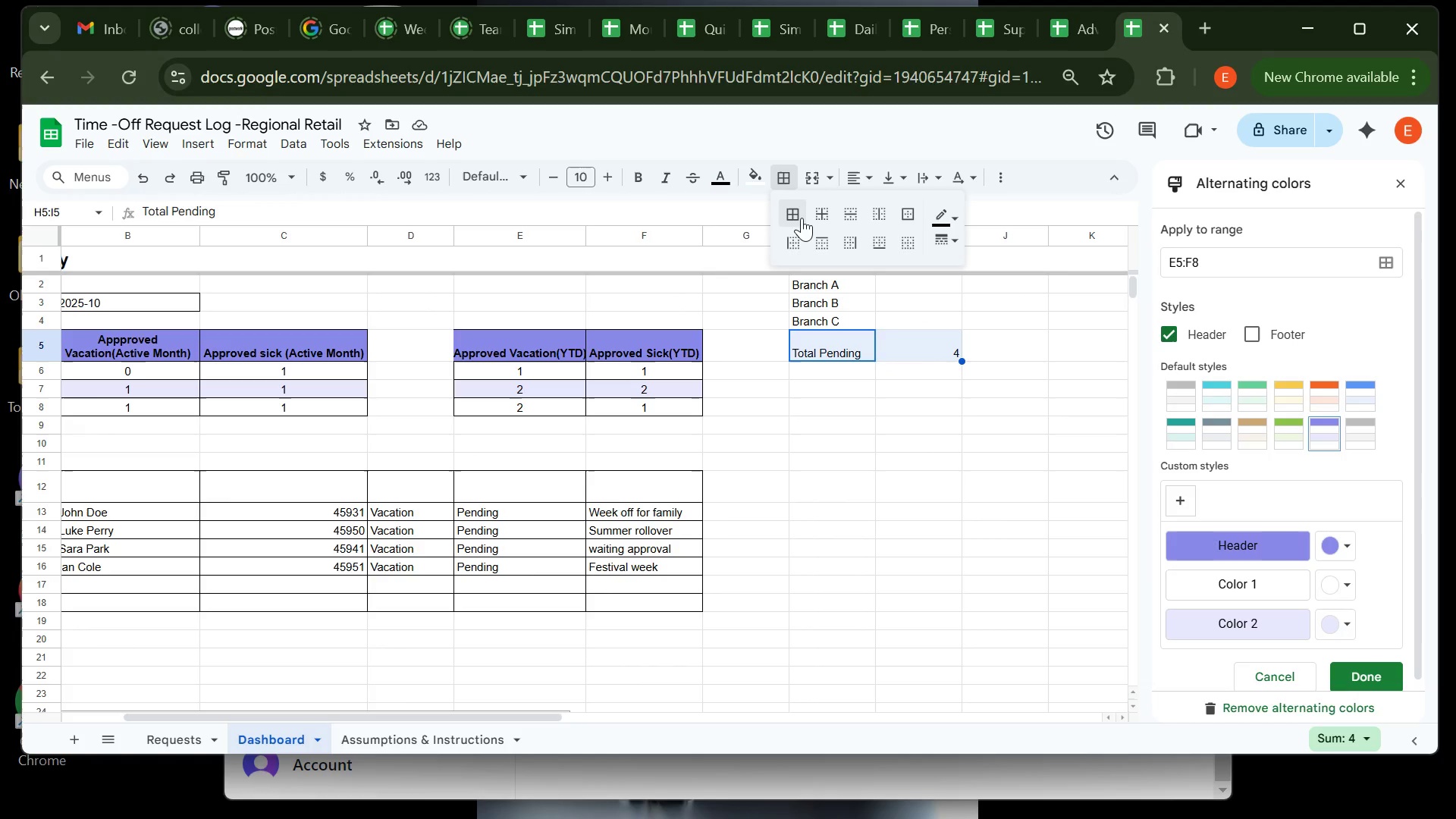 
left_click([798, 218])
 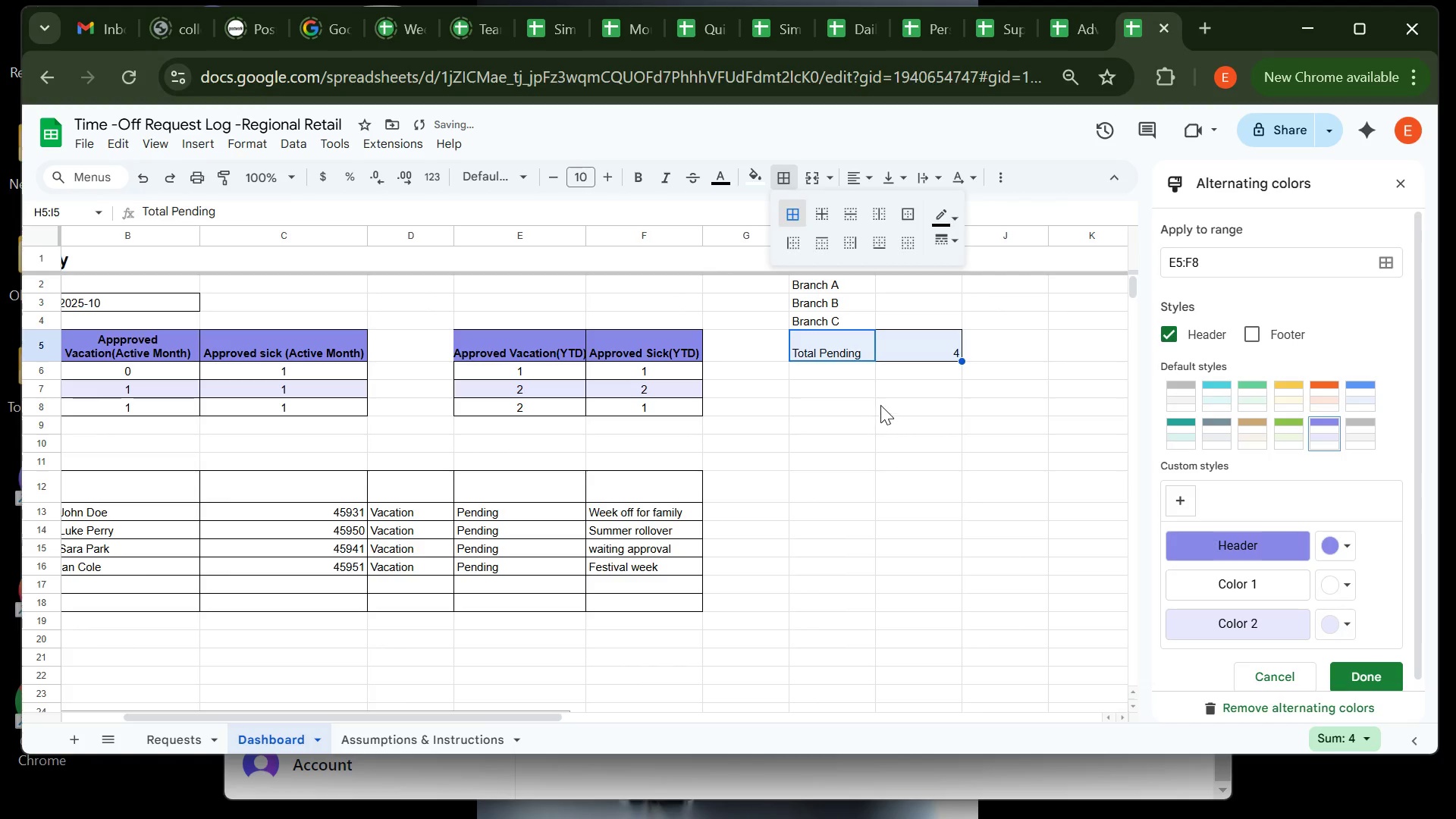 
left_click([880, 405])
 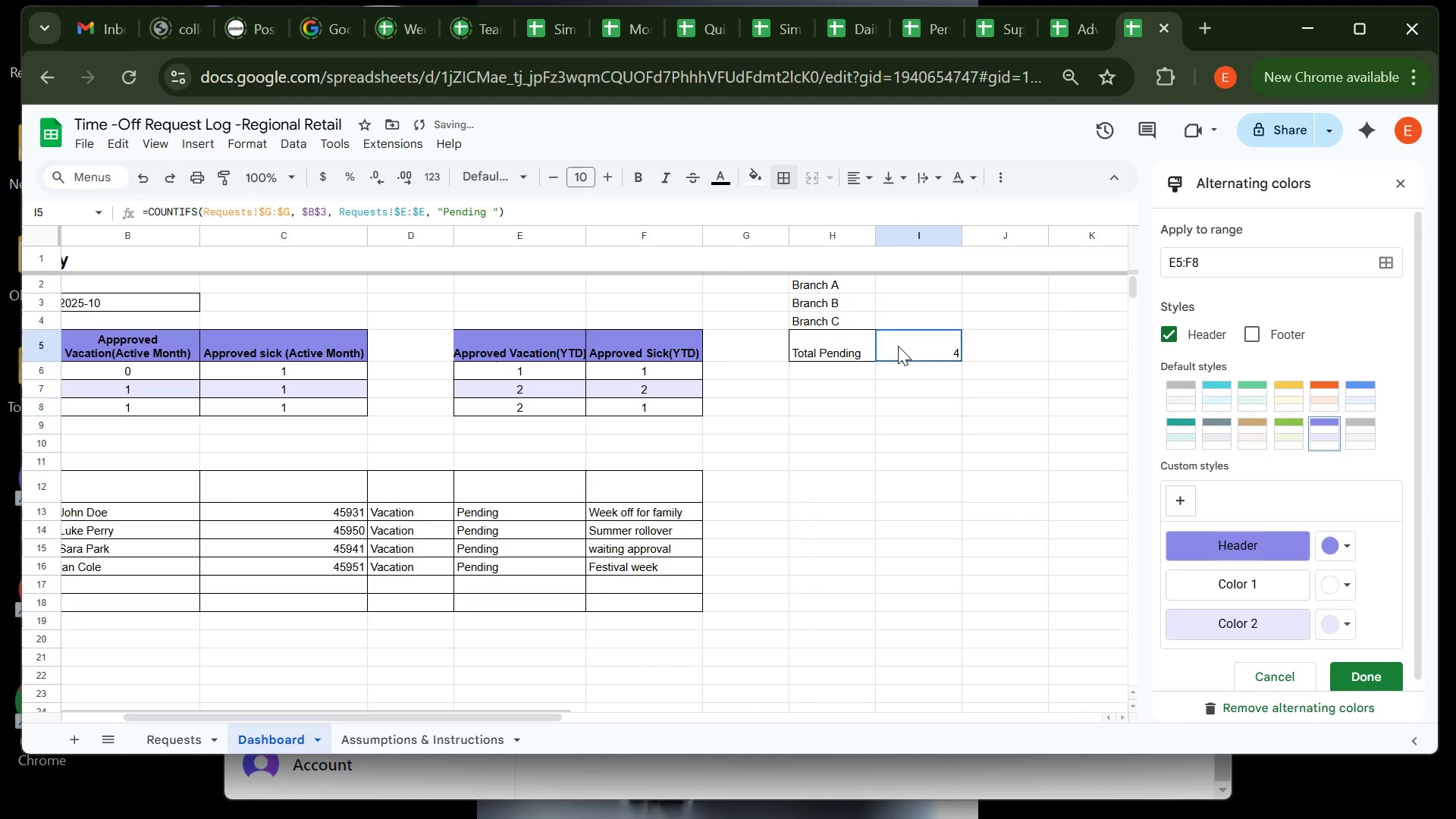 
left_click([898, 346])
 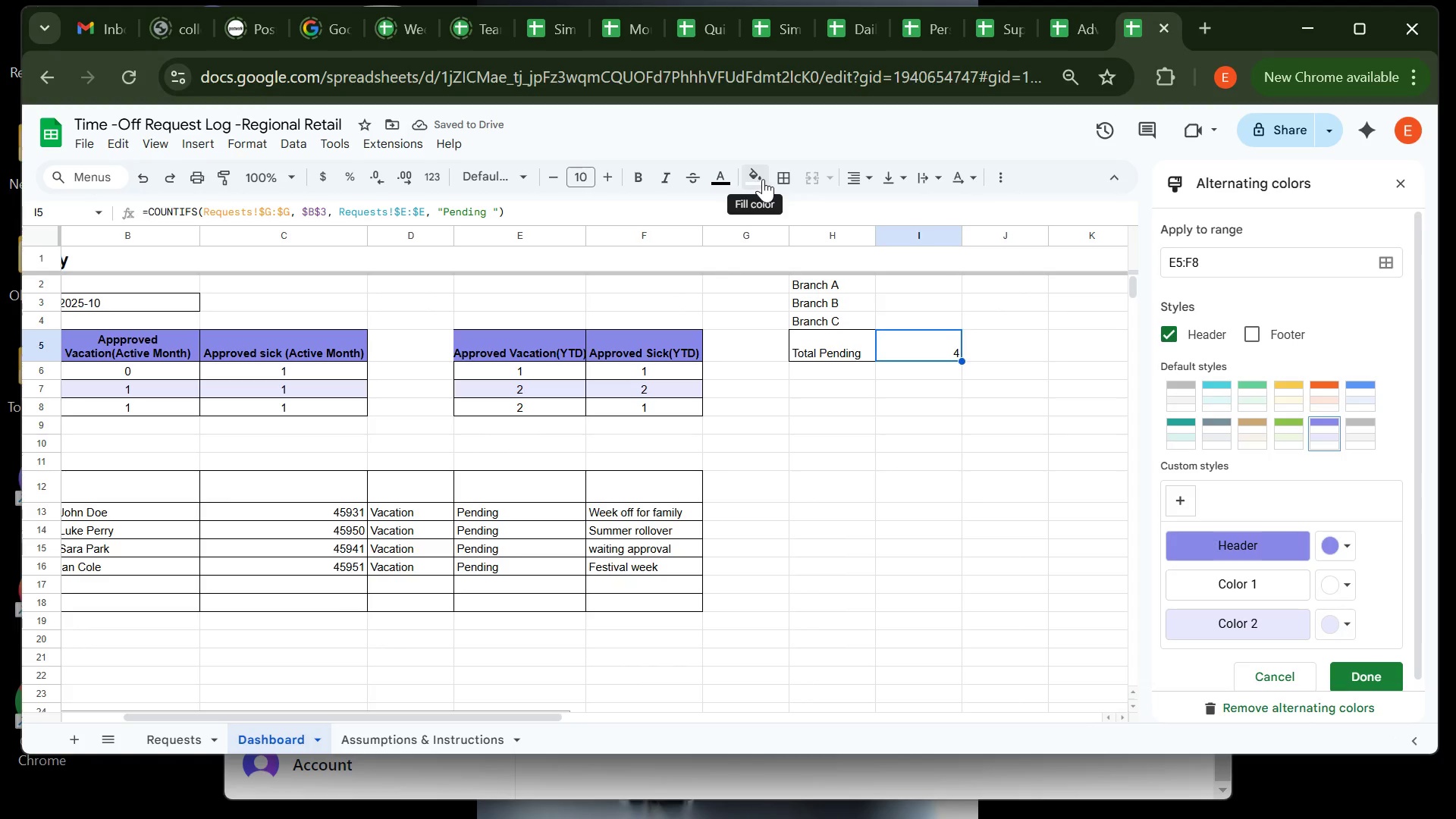 
left_click([763, 179])
 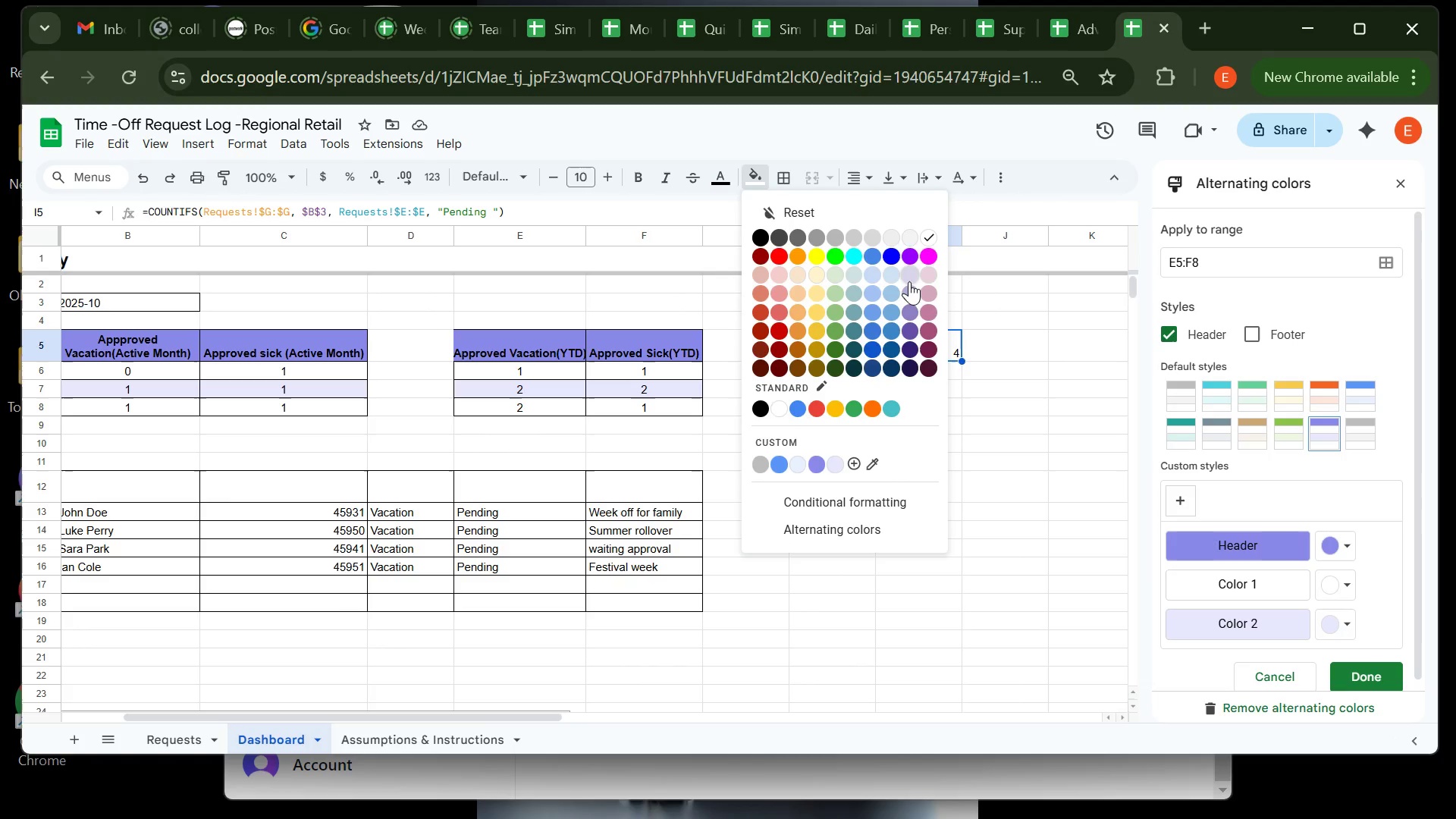 
left_click([910, 287])
 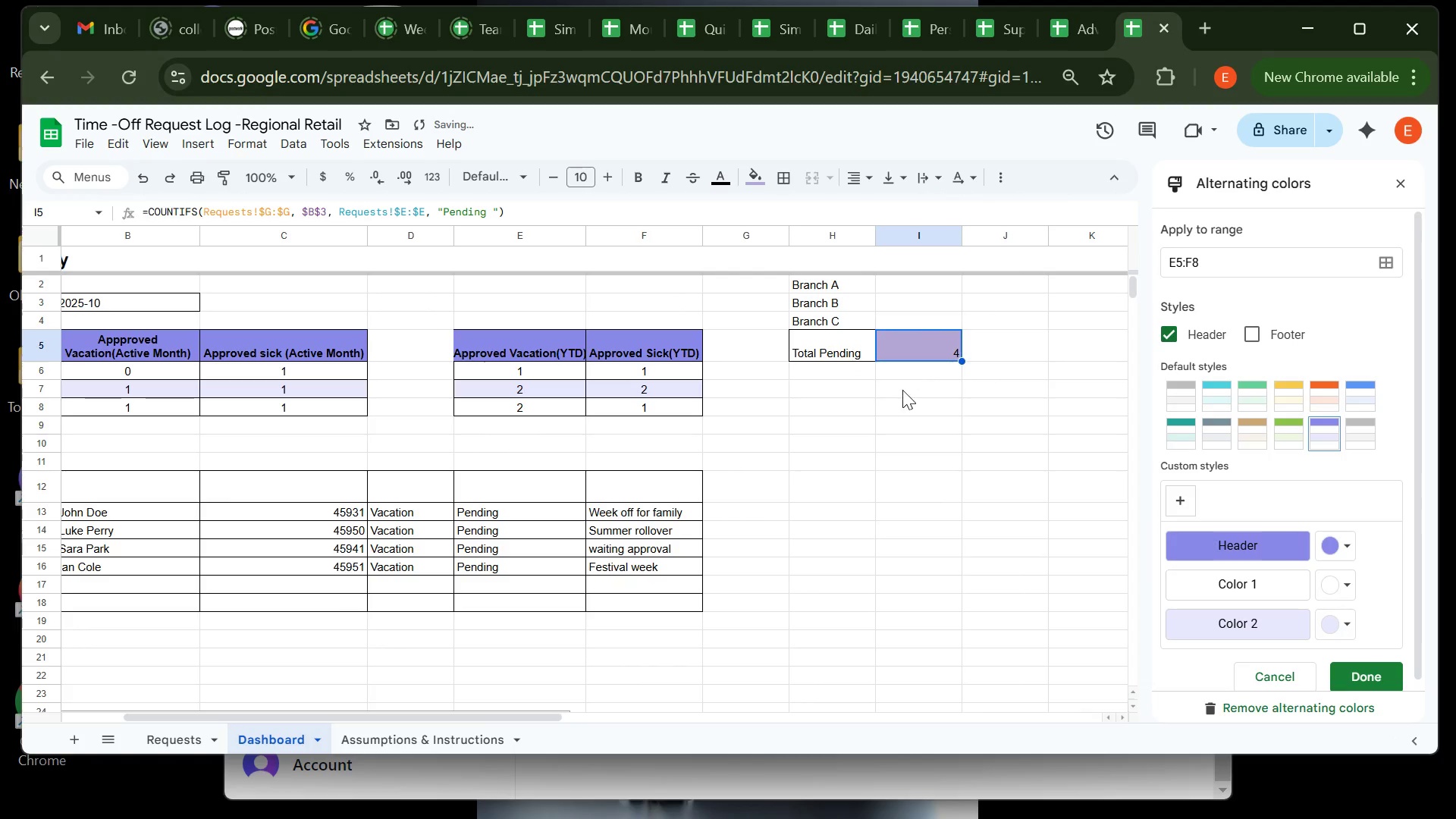 
left_click([902, 390])
 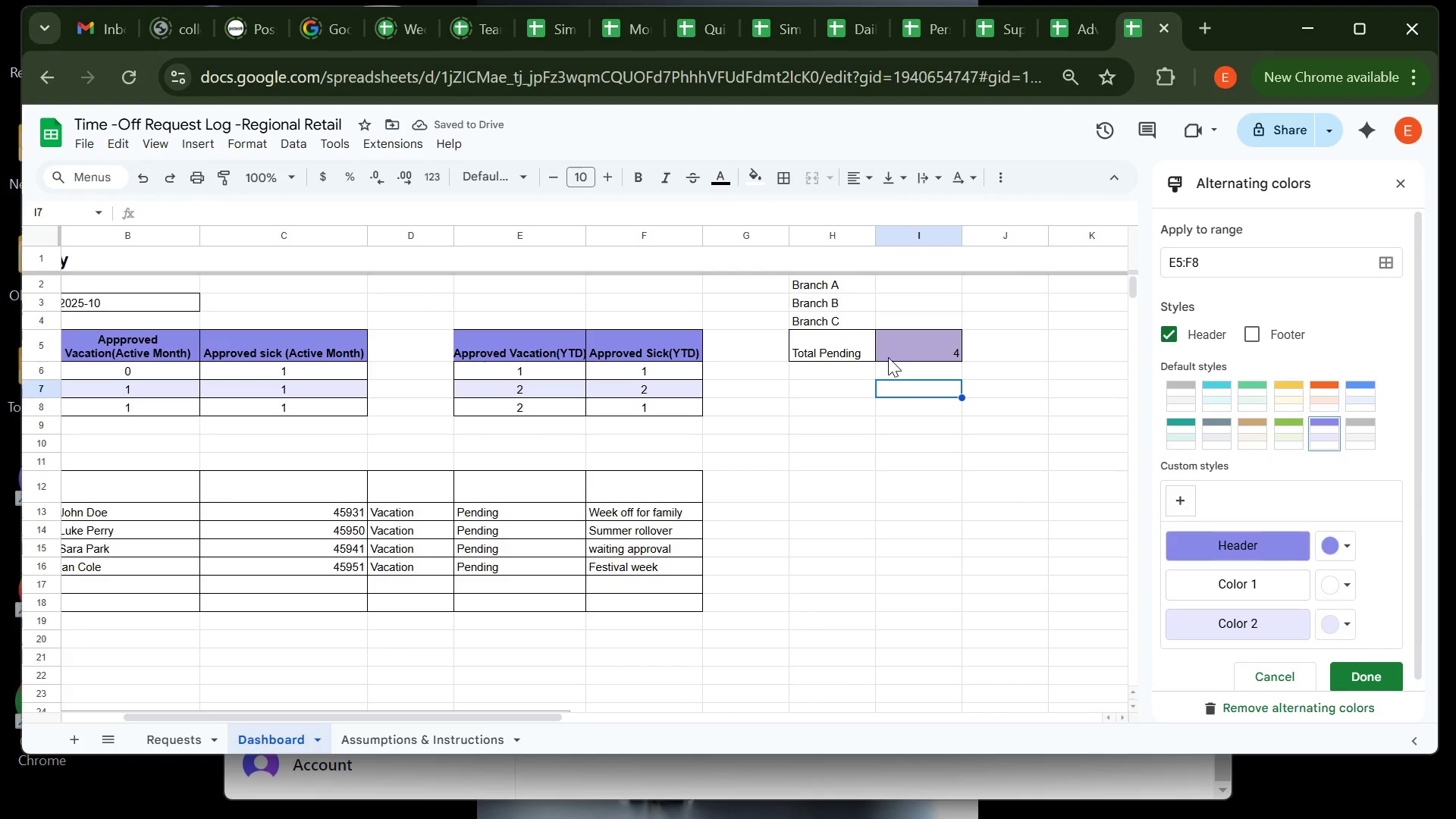 
left_click([889, 356])
 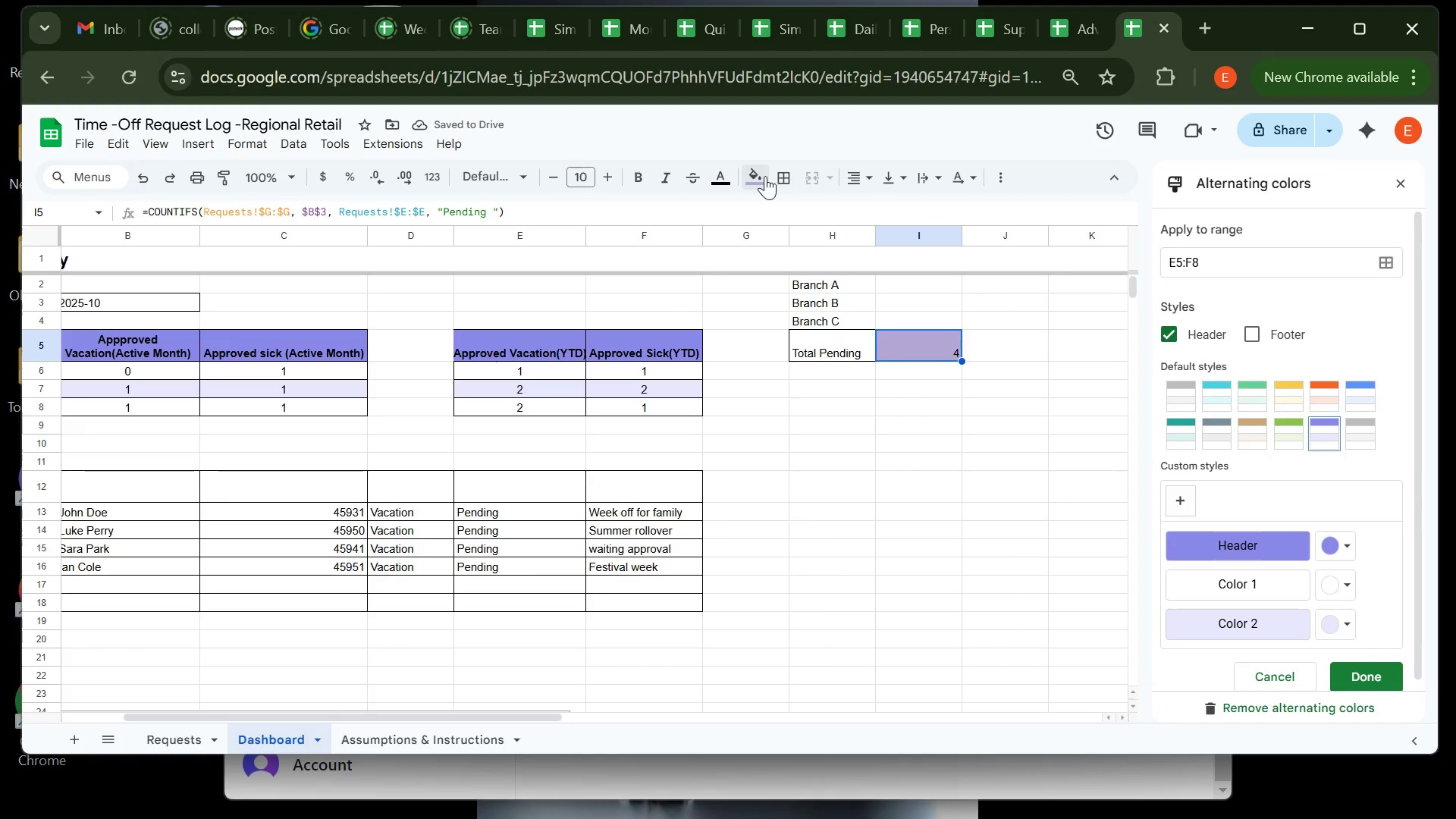 
left_click([765, 176])
 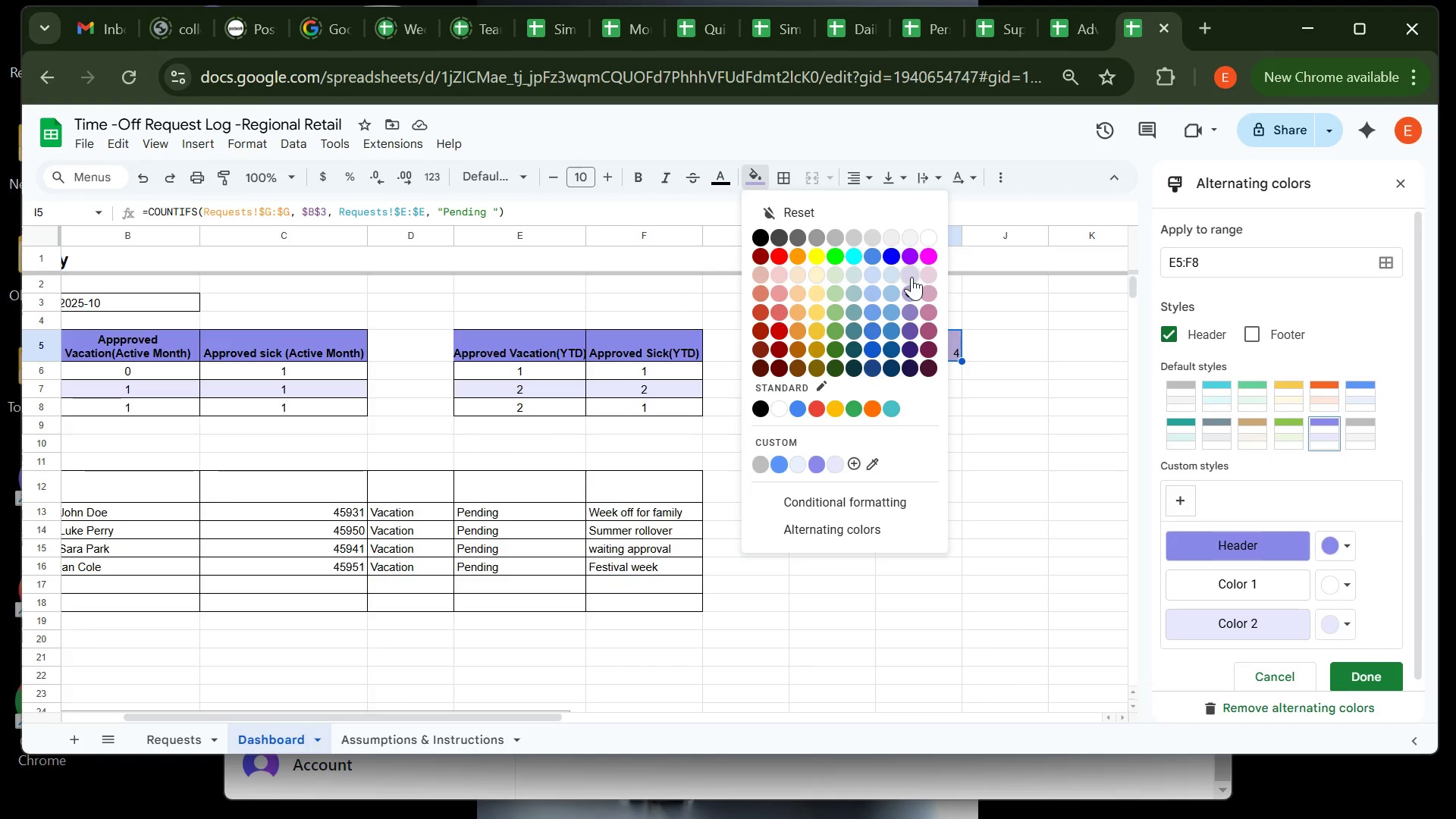 
left_click([912, 277])
 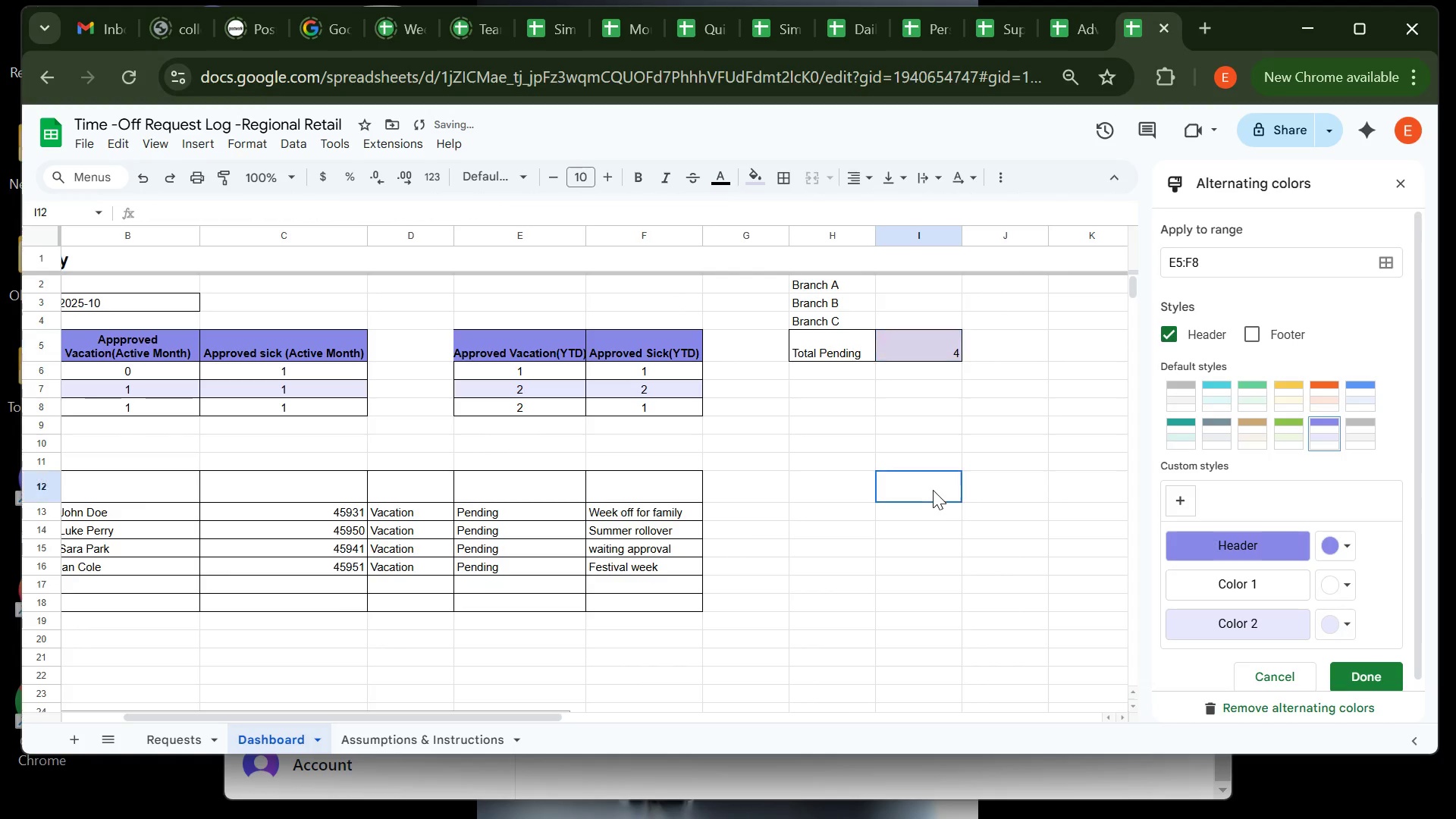 
left_click([933, 490])
 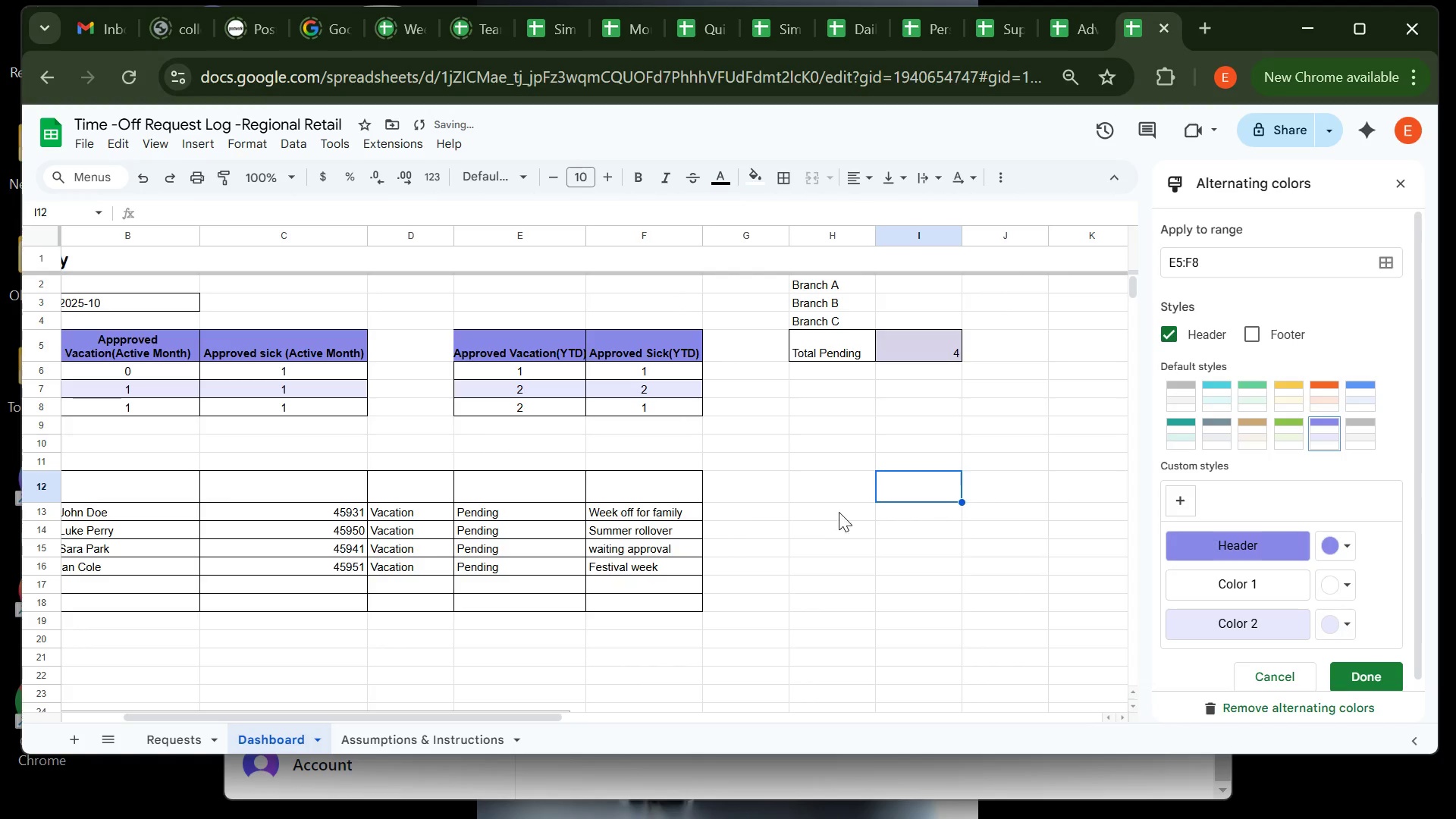 
mouse_move([783, 523])
 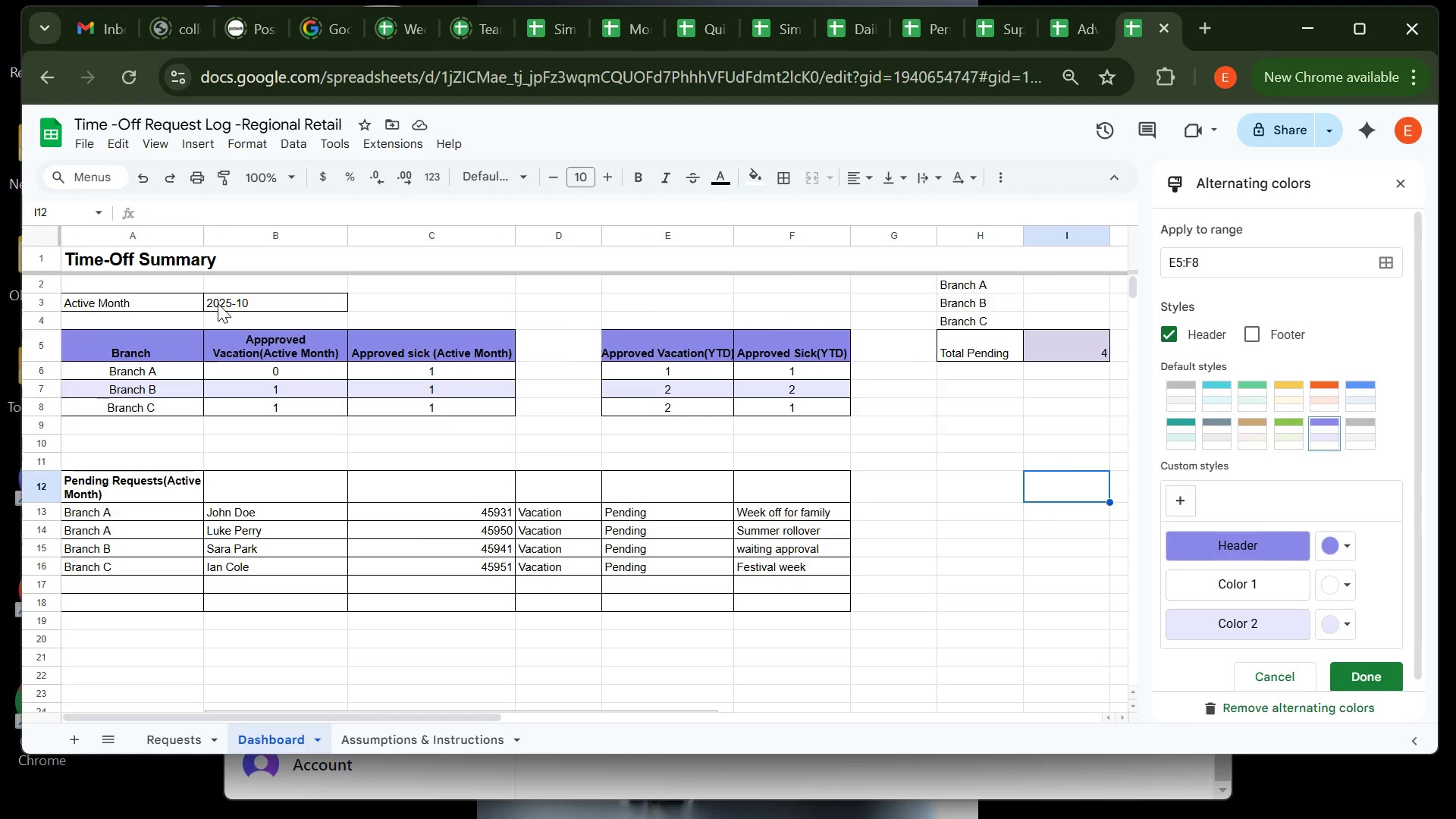 
left_click([196, 303])
 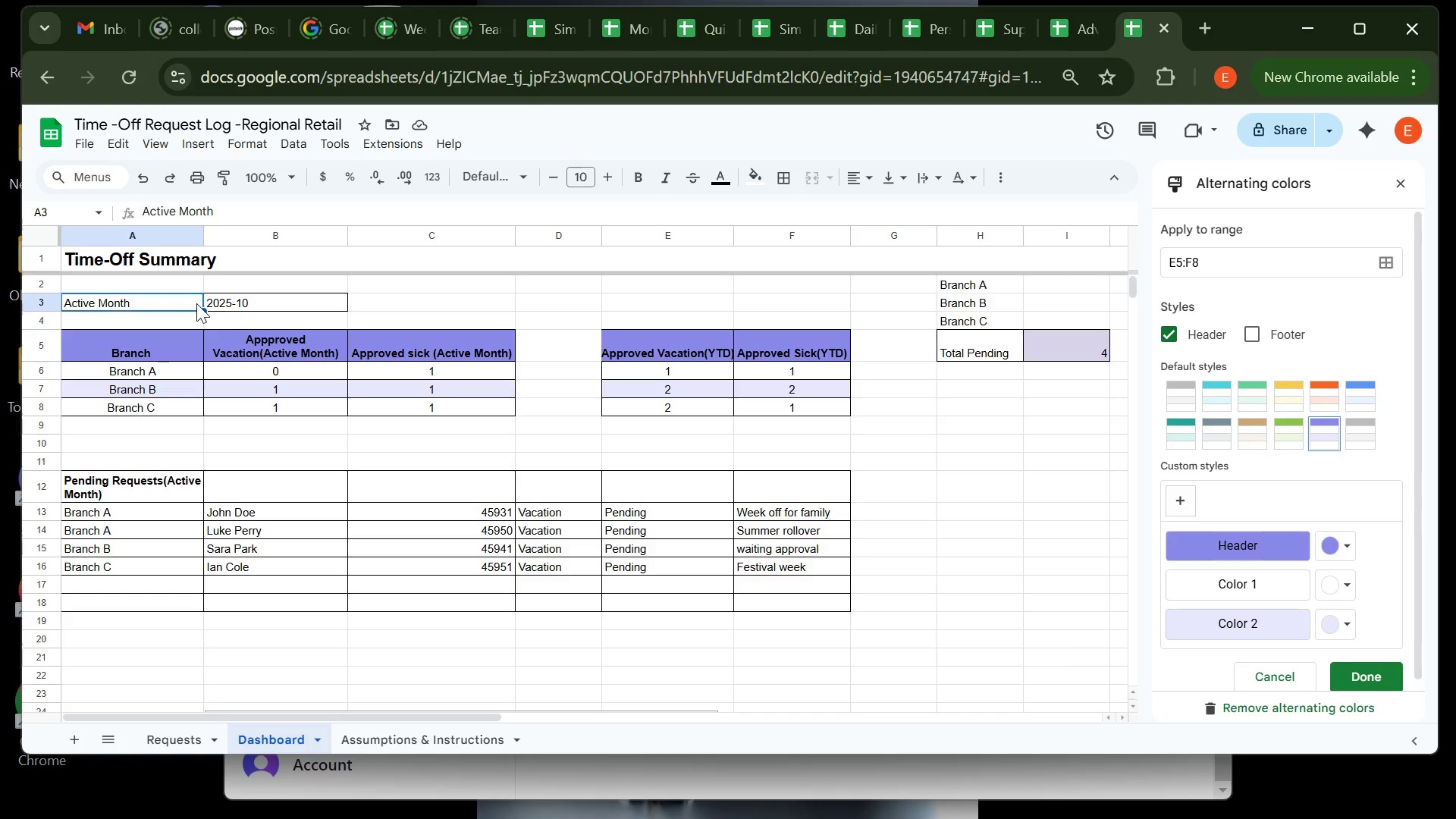 
key(Control+ControlLeft)
 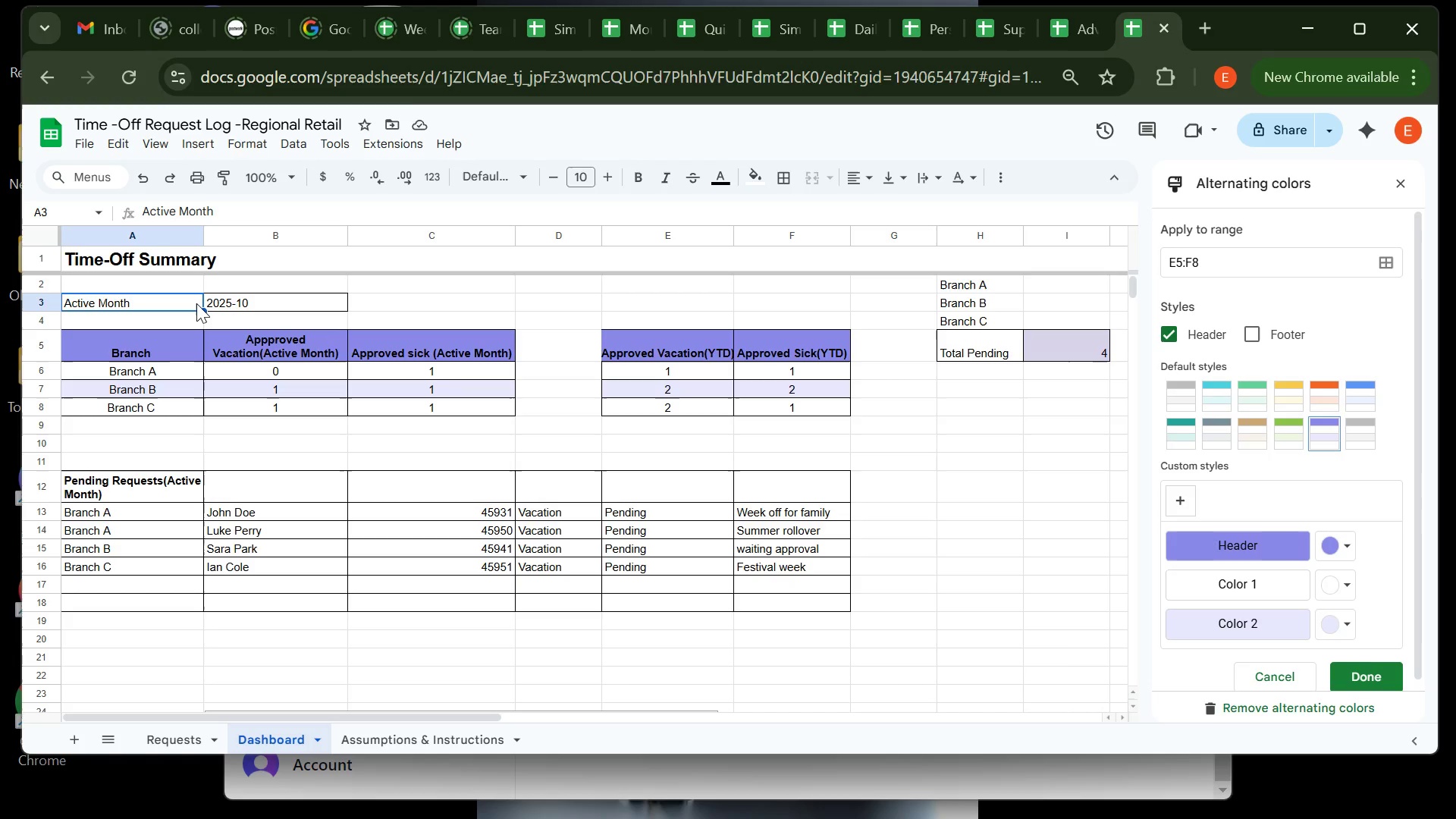 
key(Control+B)
 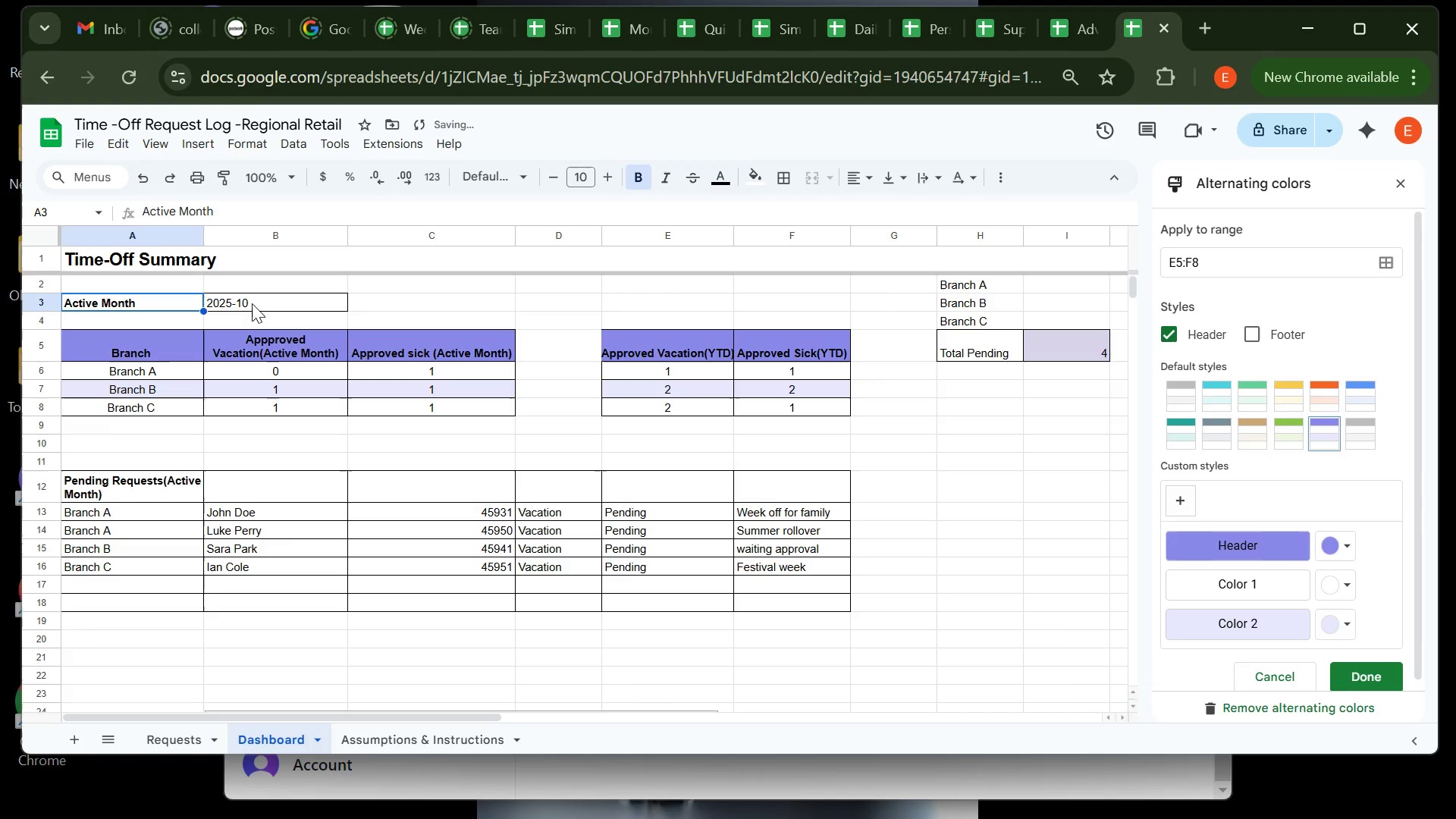 
left_click([252, 303])
 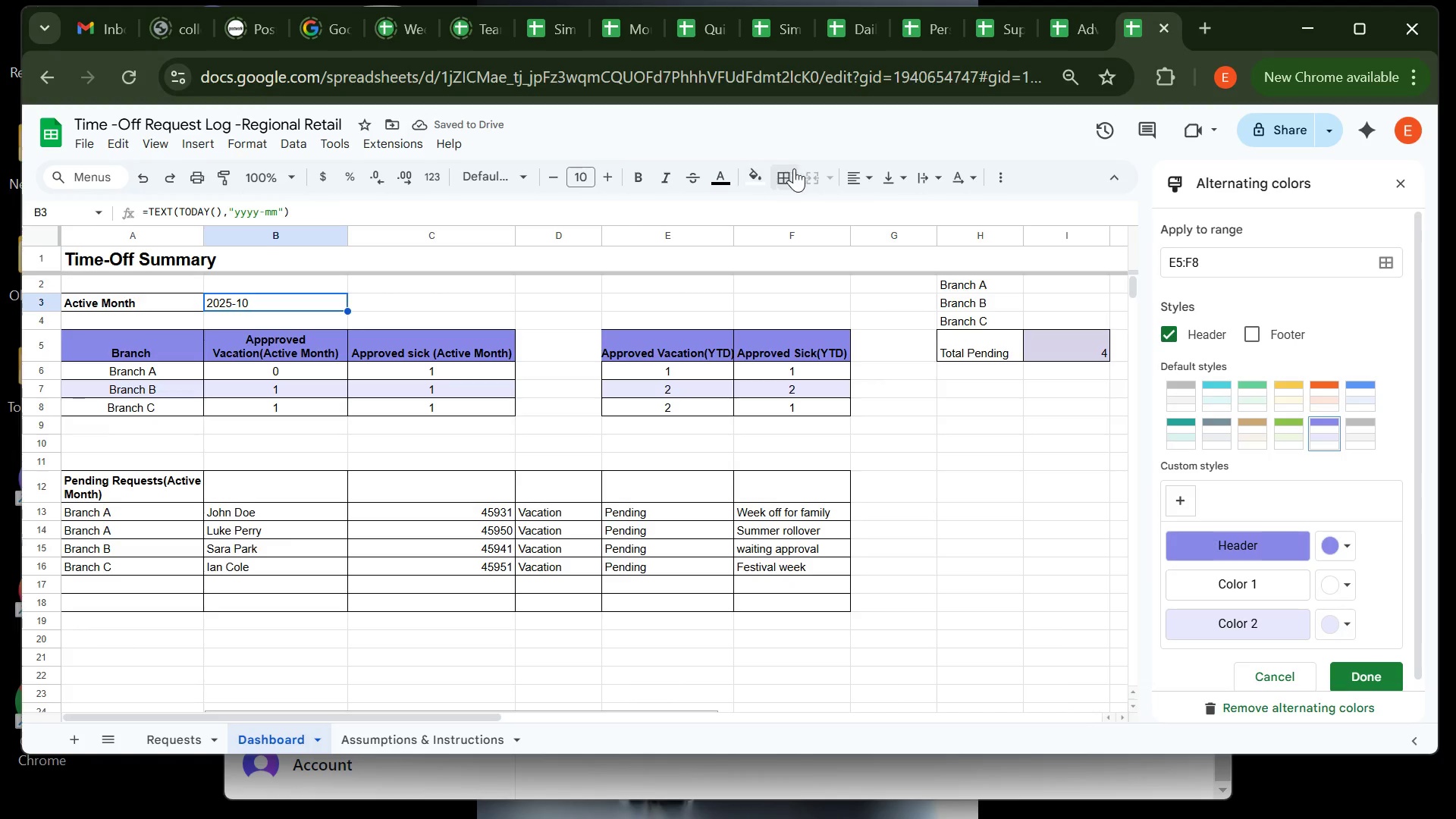 
left_click([758, 179])
 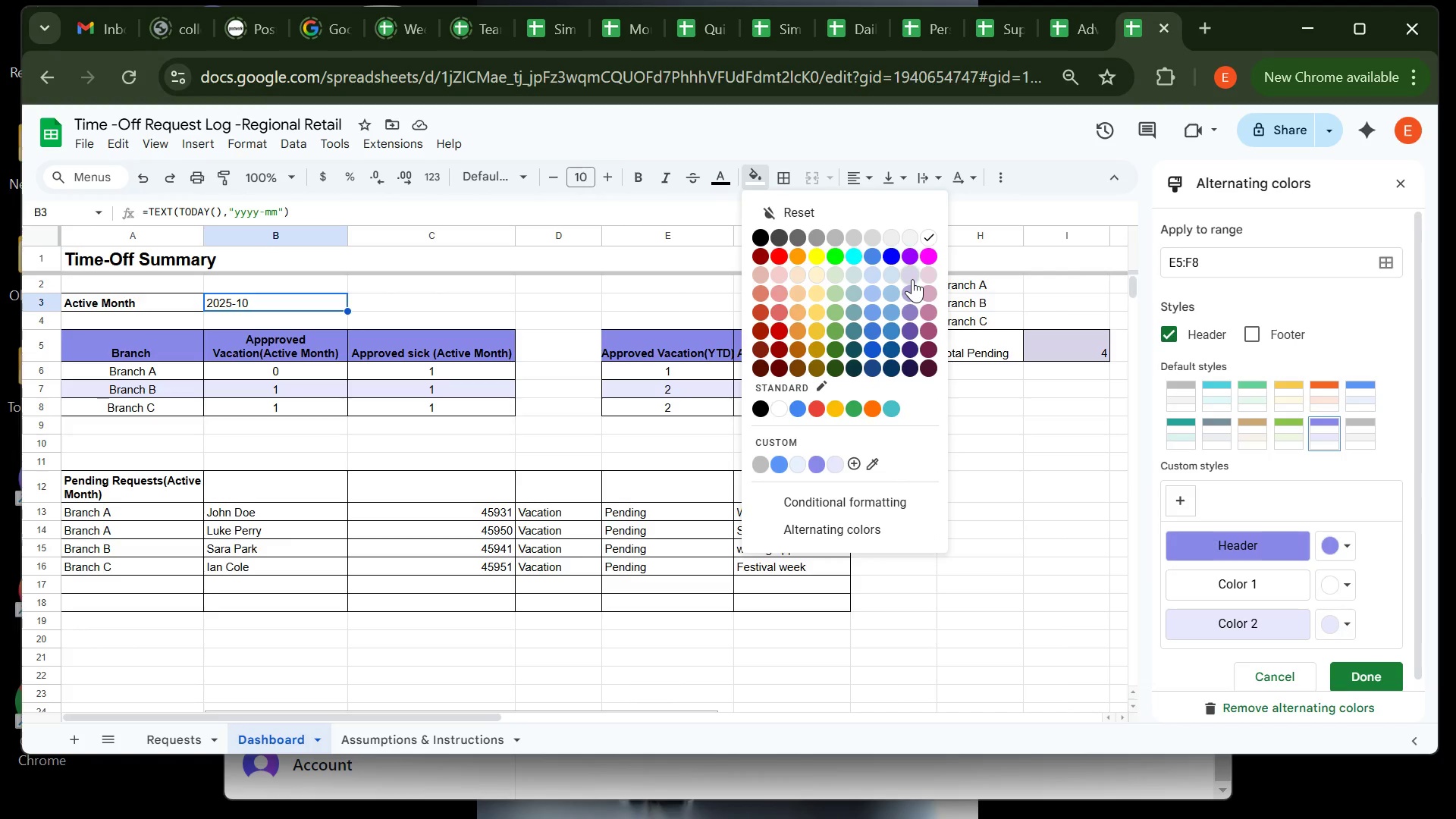 
left_click([912, 279])
 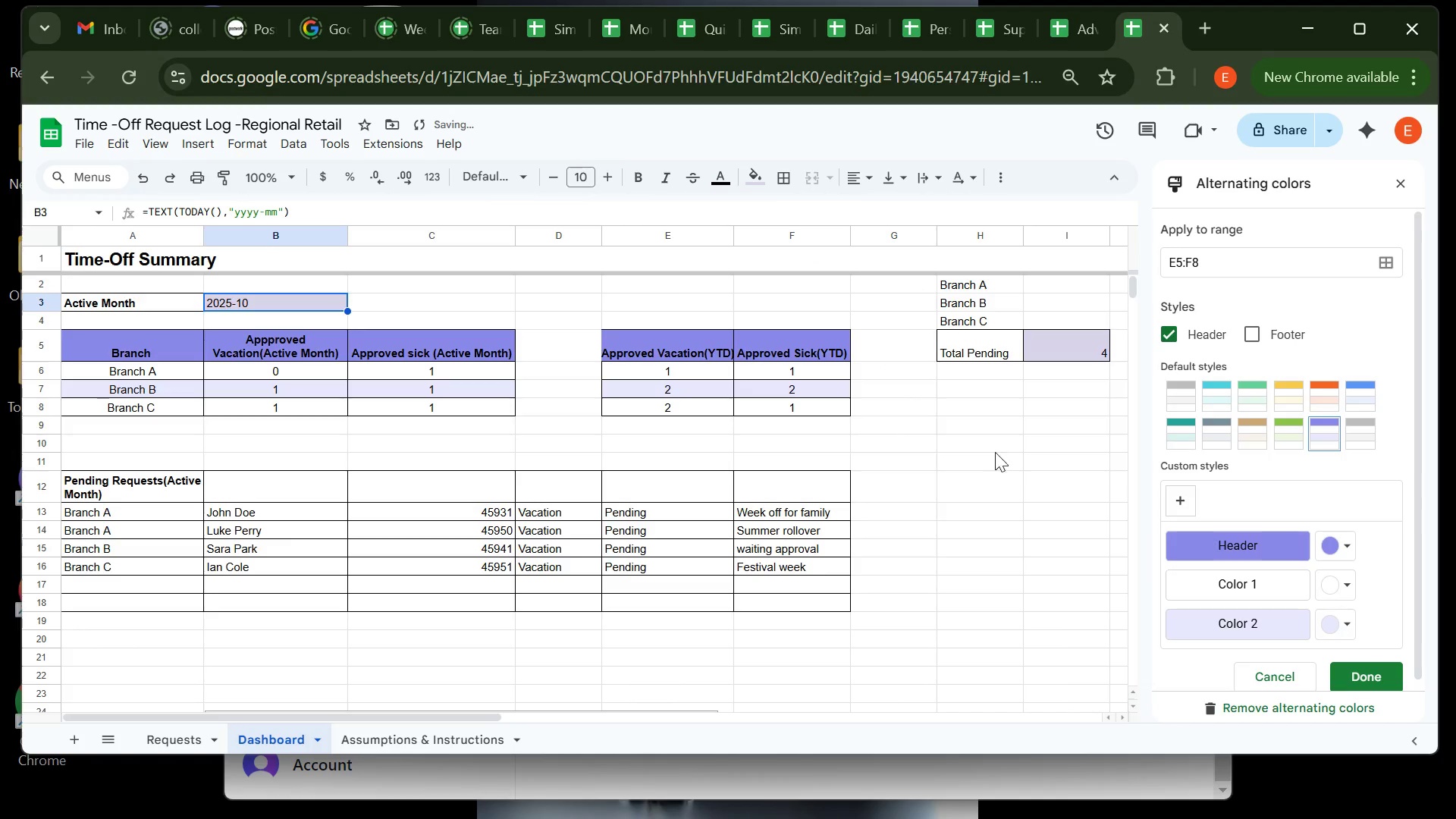 
left_click([1000, 453])
 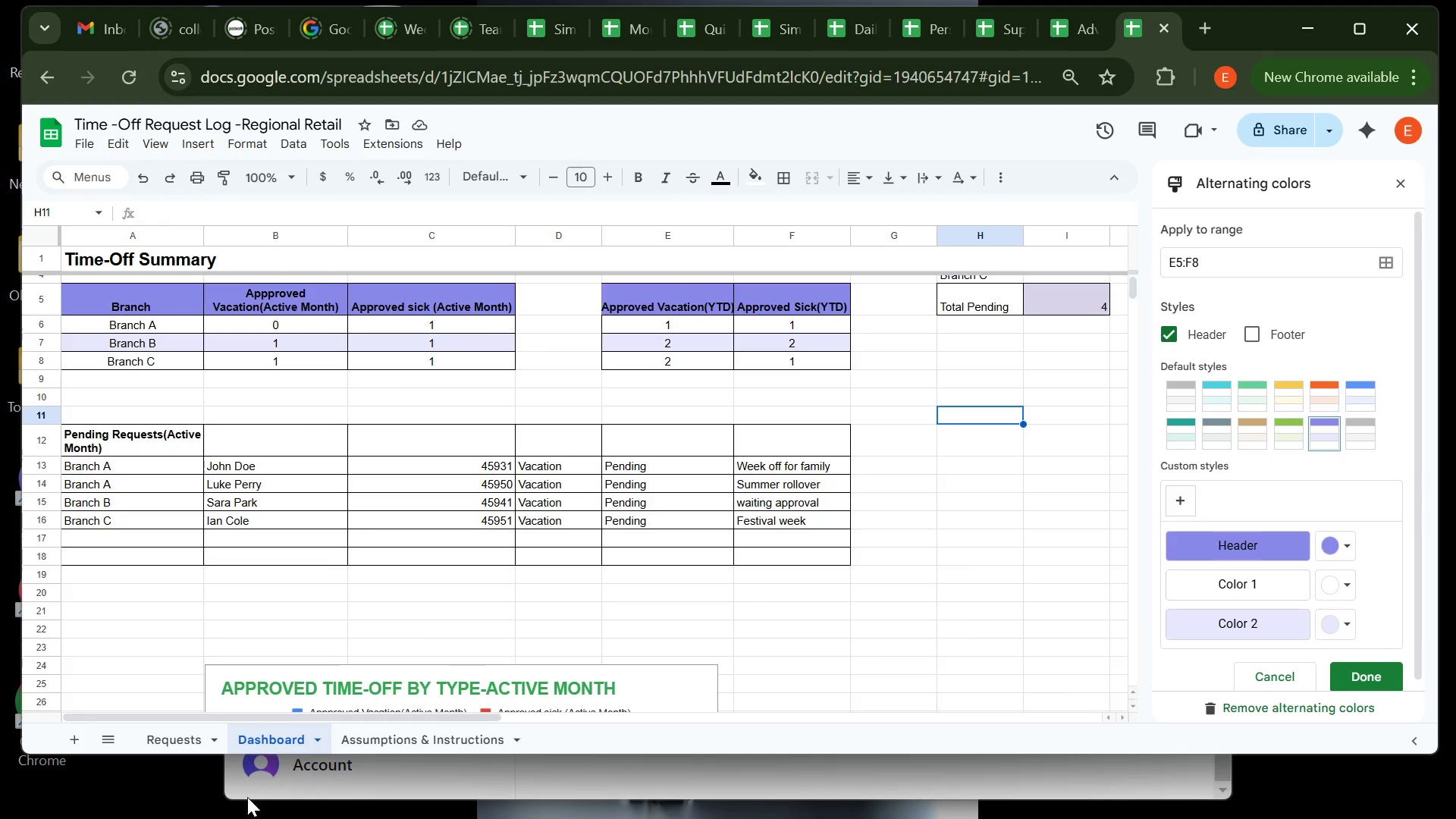 
wait(5.36)
 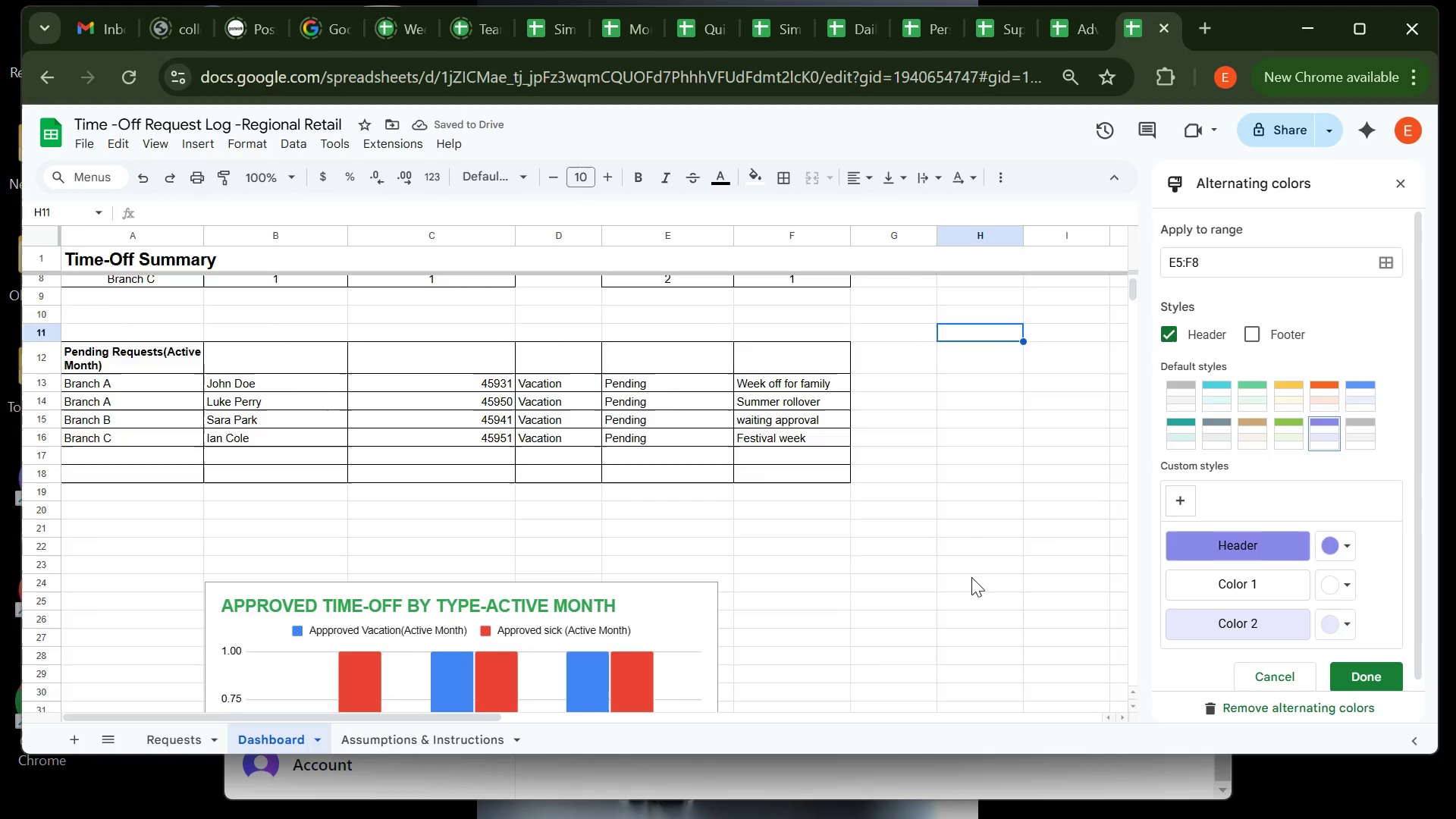 
left_click([165, 744])
 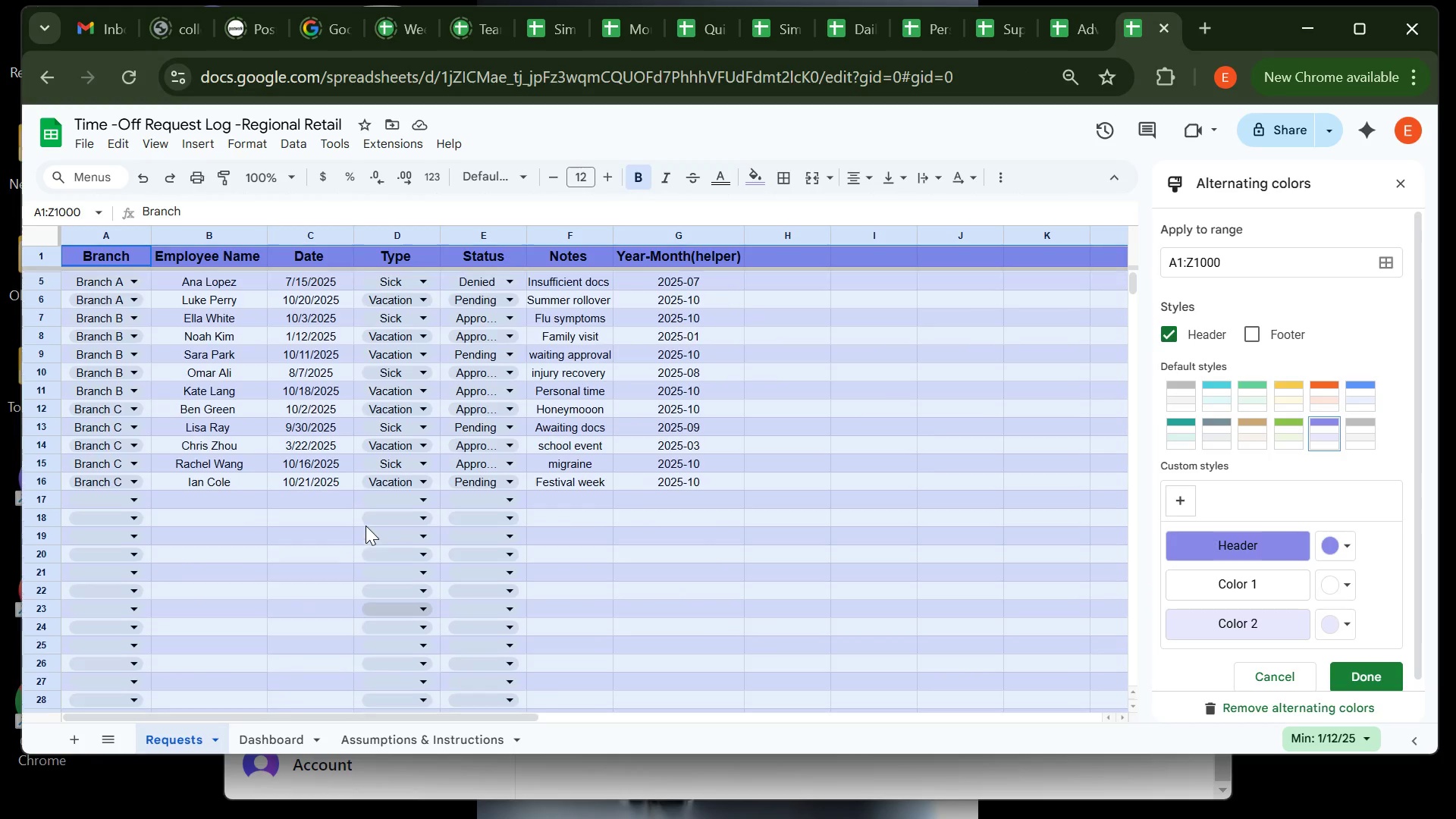 
left_click([687, 559])
 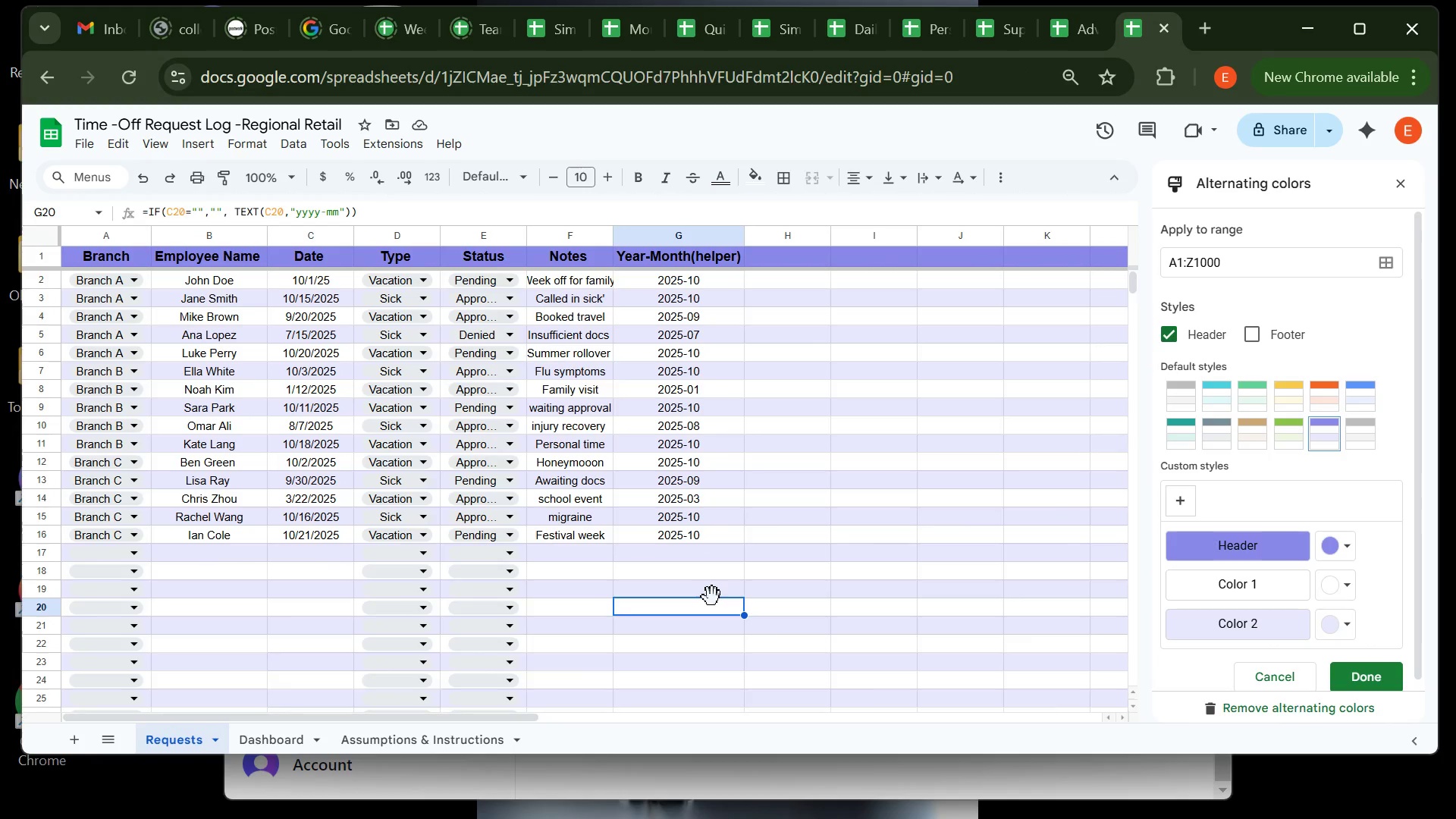 
wait(9.42)
 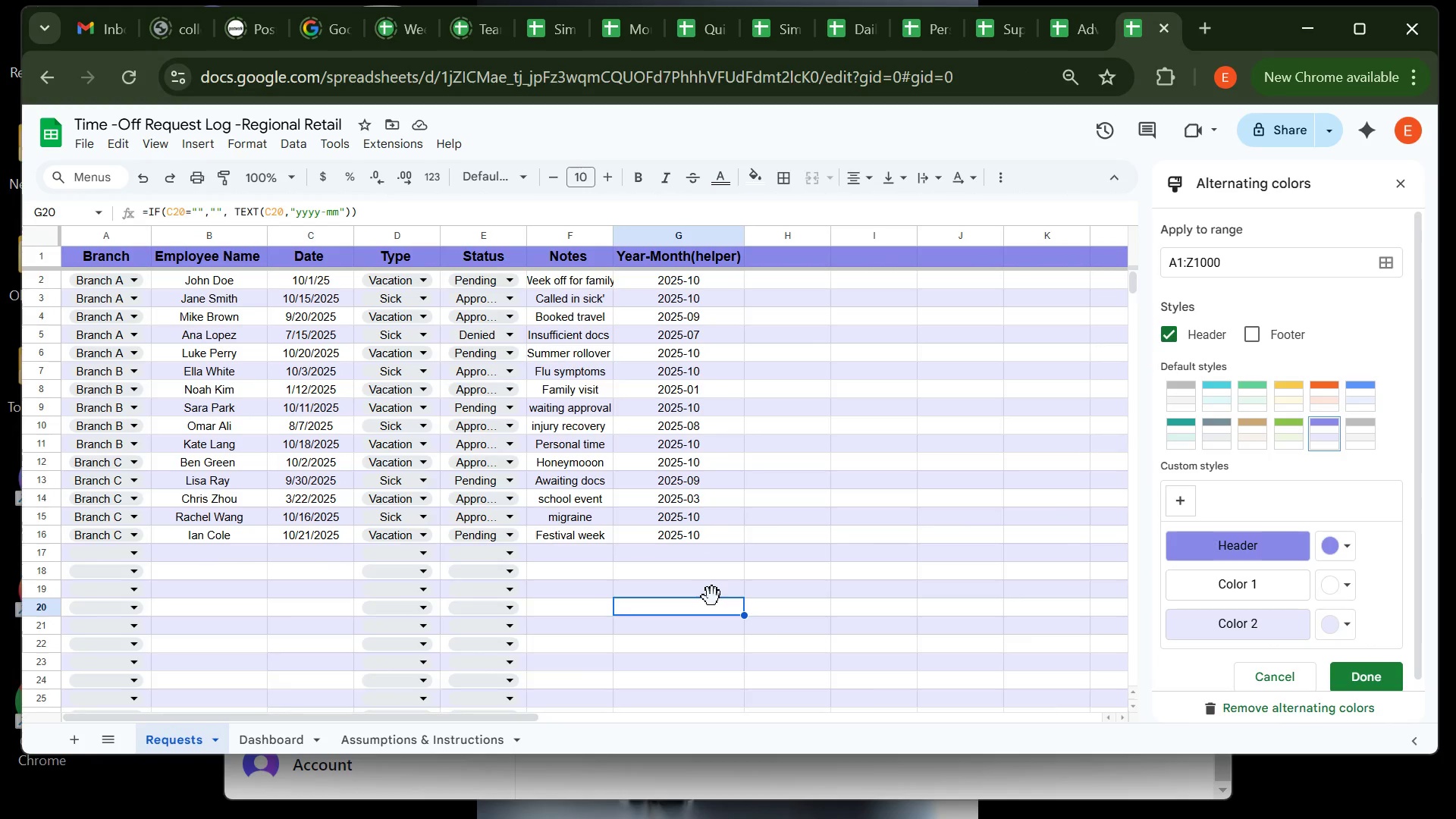 
left_click([278, 730])
 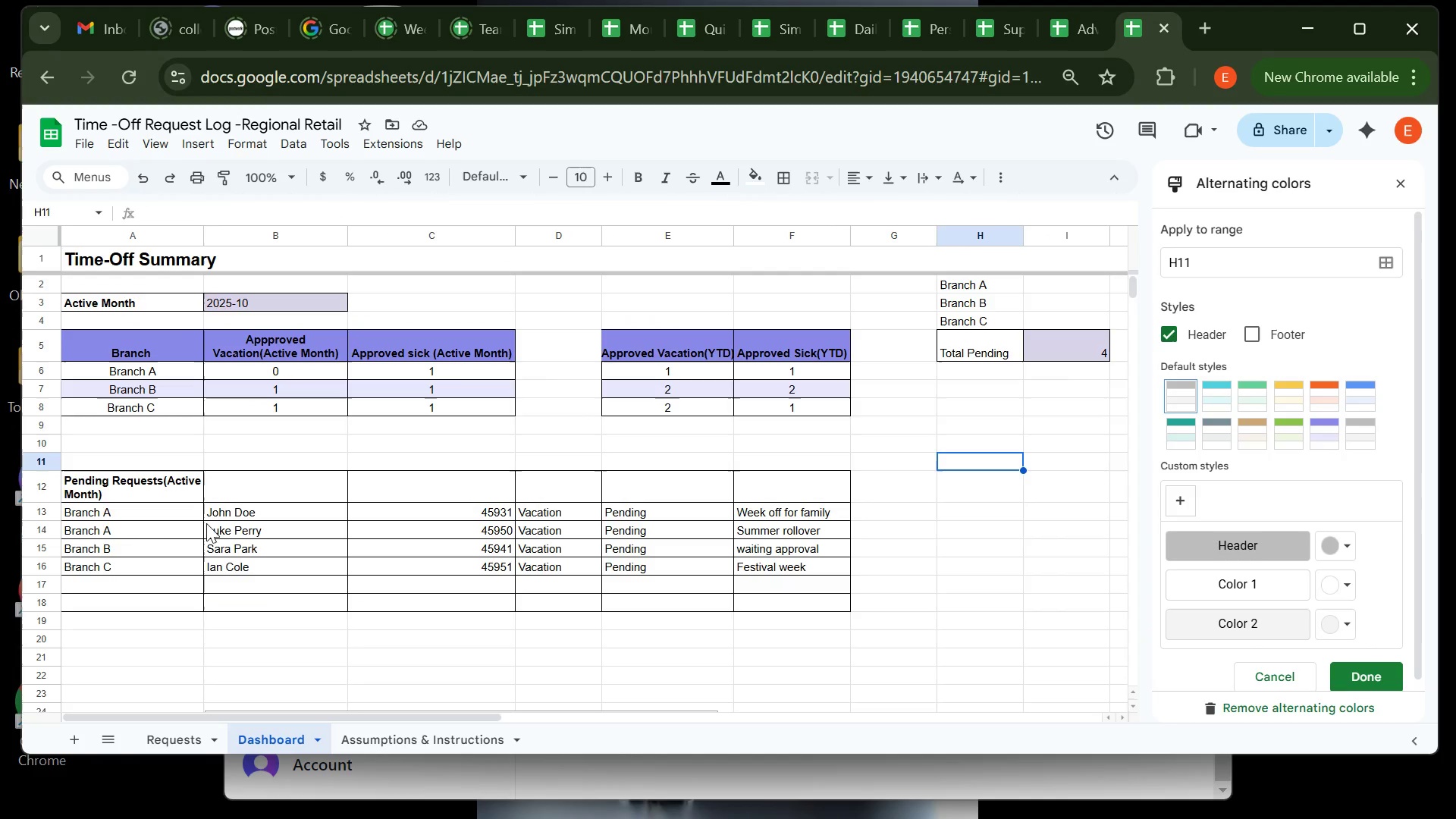 
left_click([115, 500])
 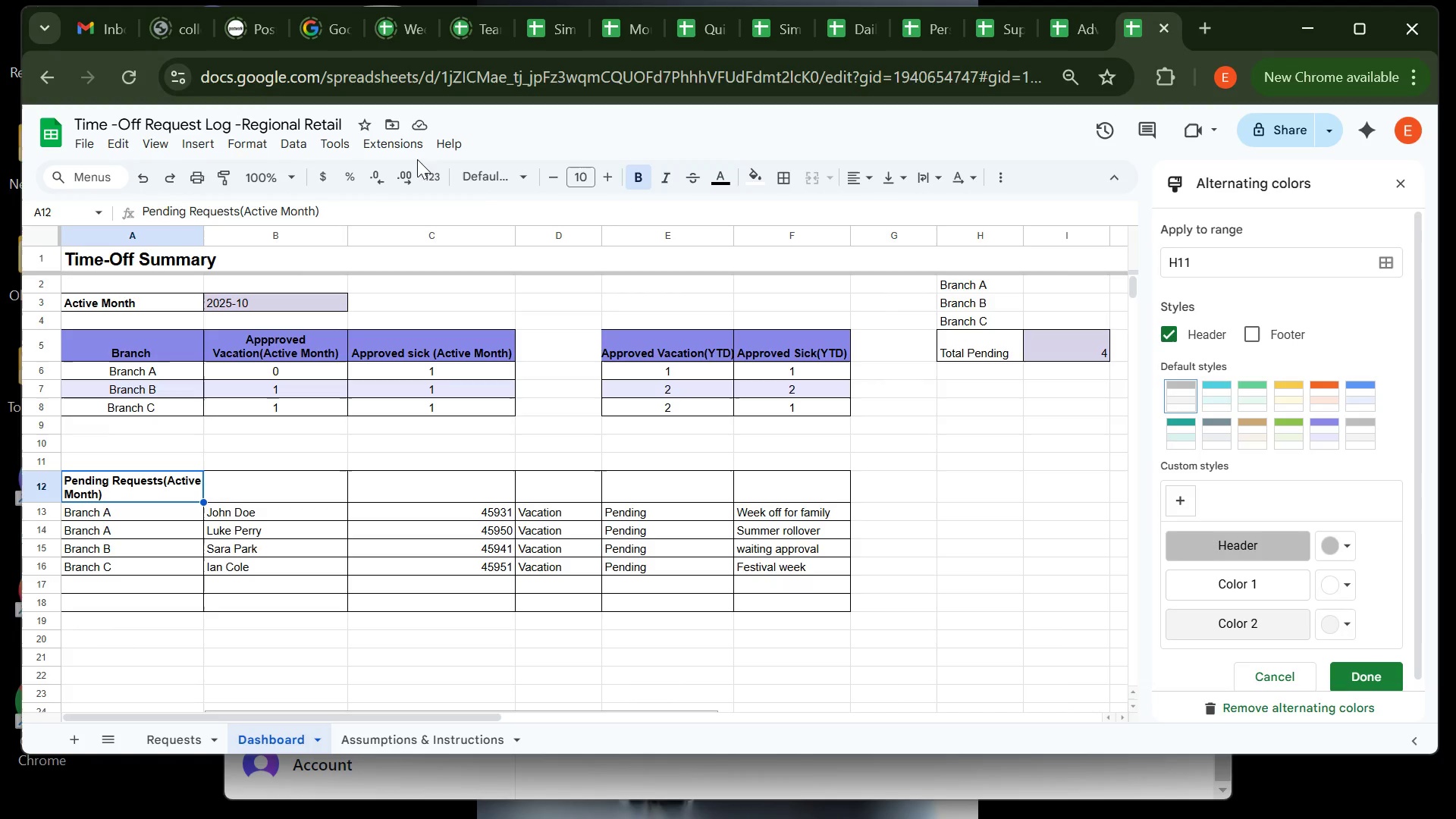 
left_click([243, 147])
 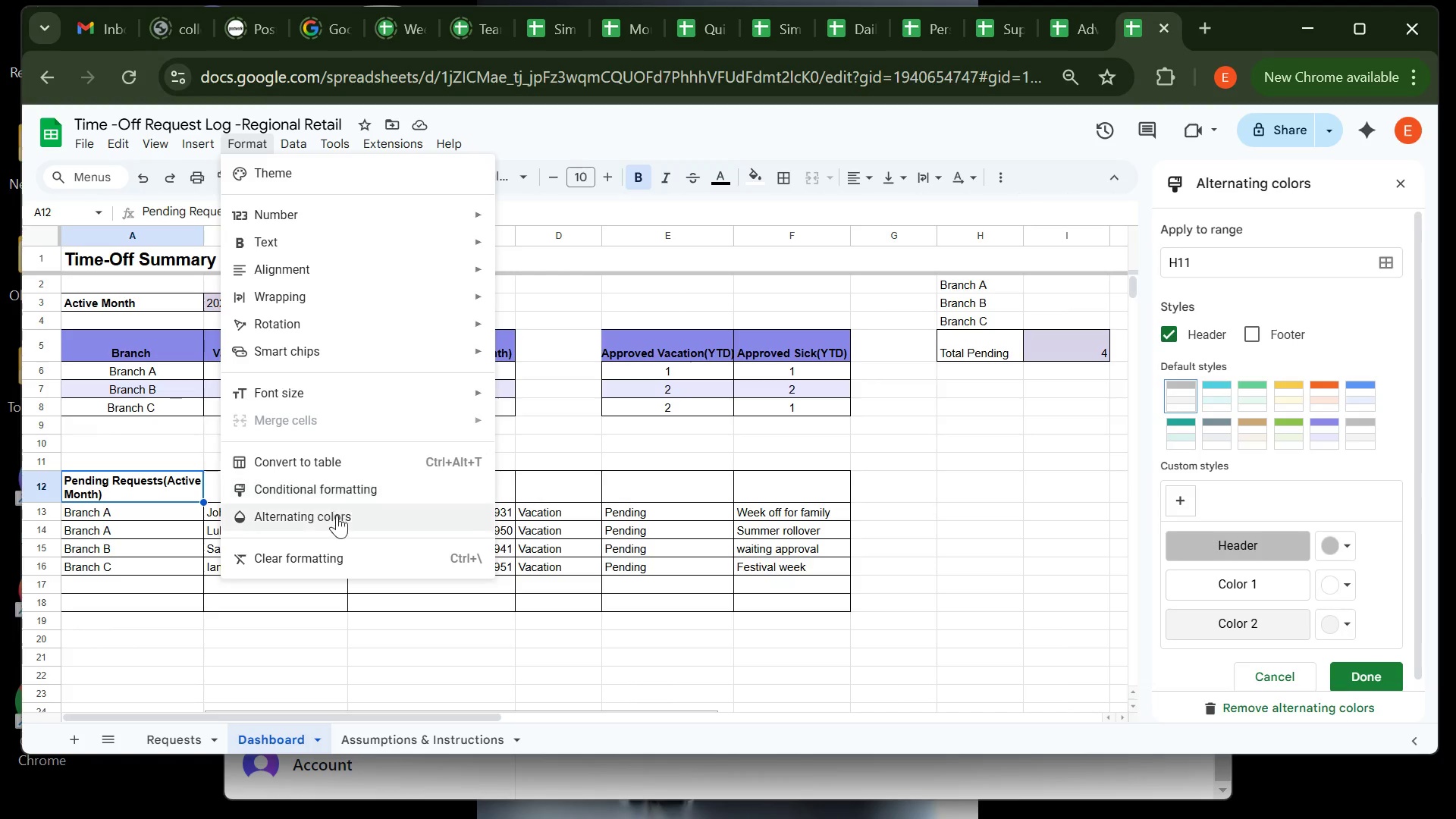 
left_click([337, 516])
 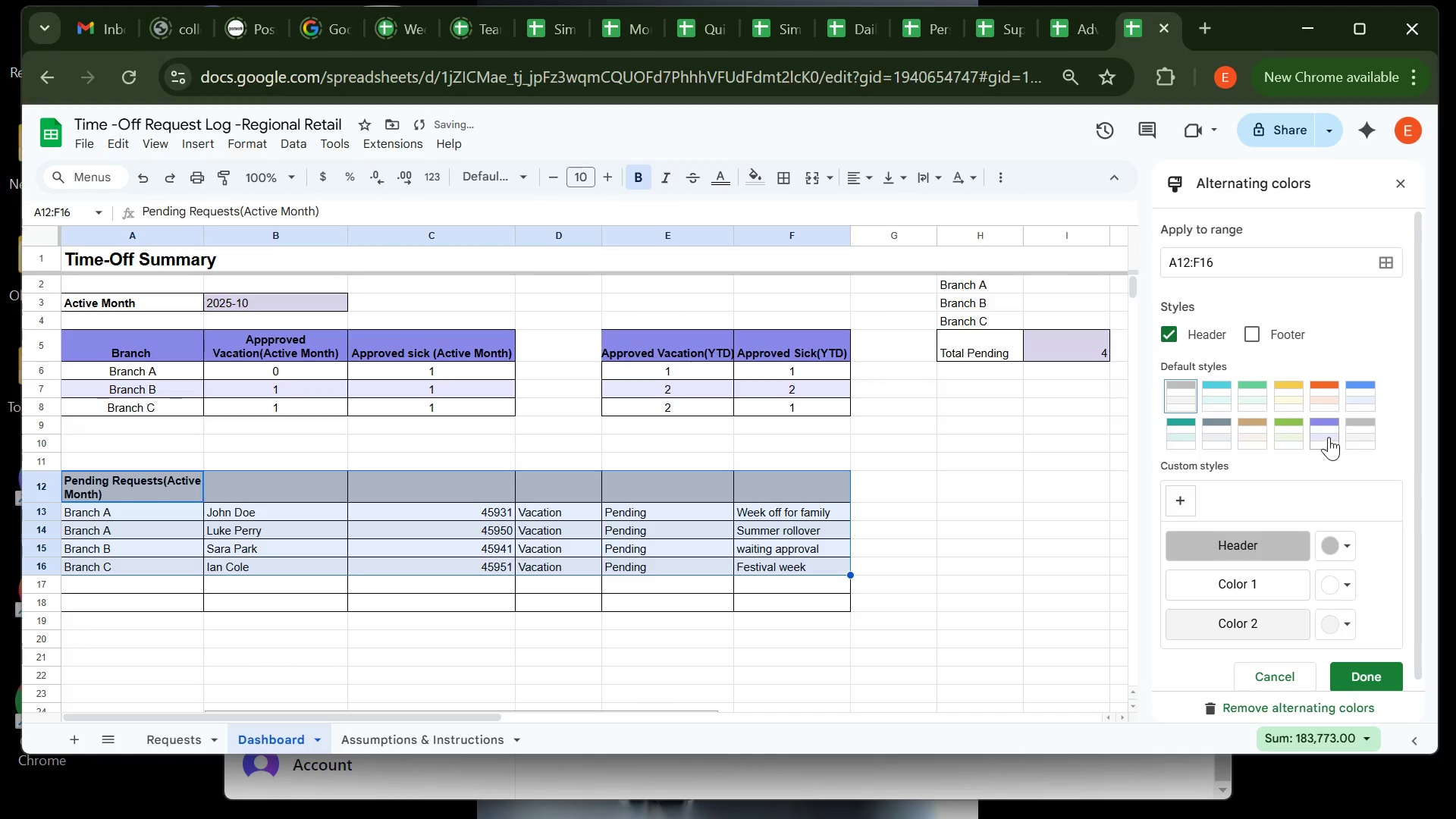 
left_click([1329, 428])
 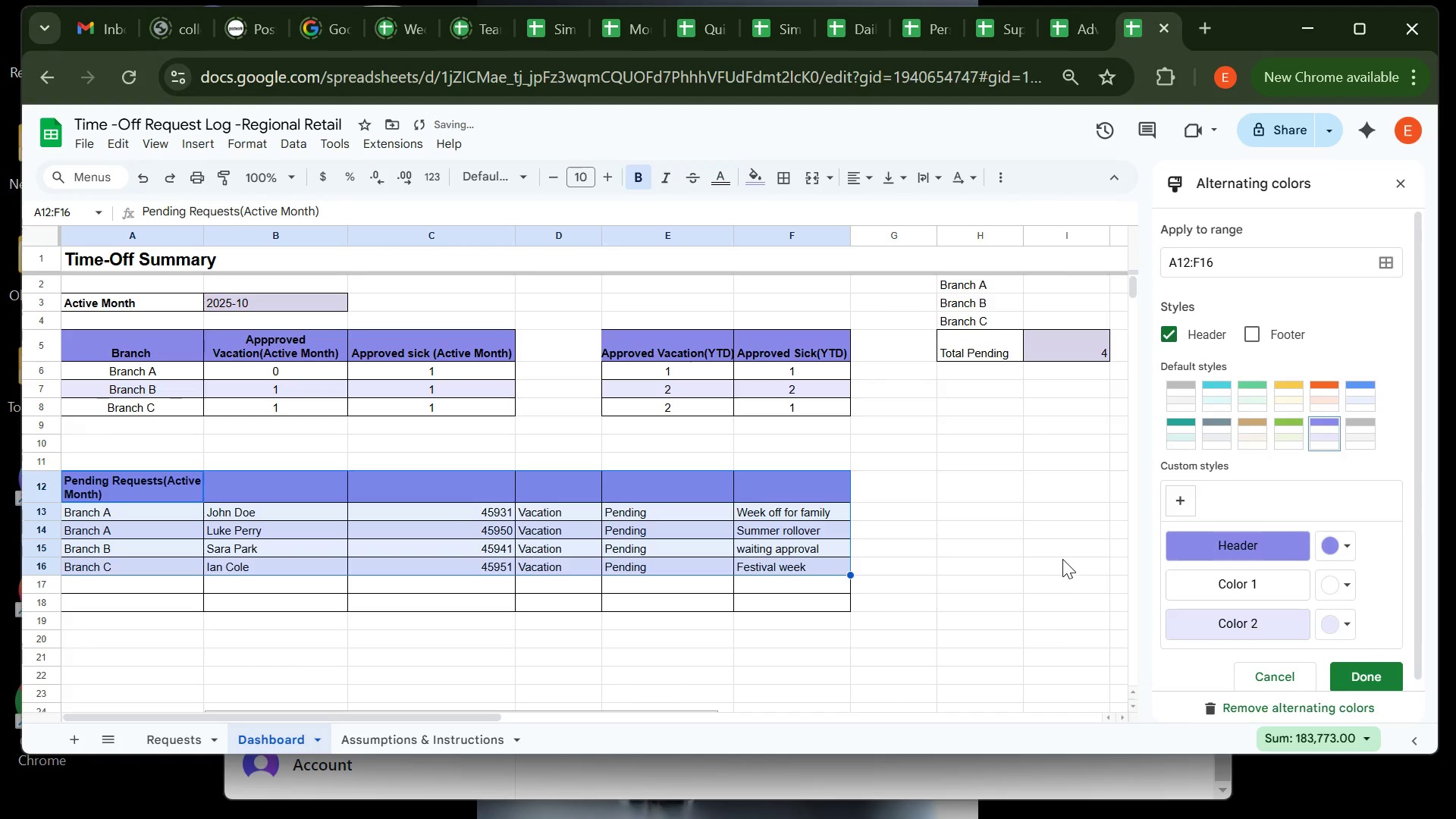 
left_click([1062, 559])